 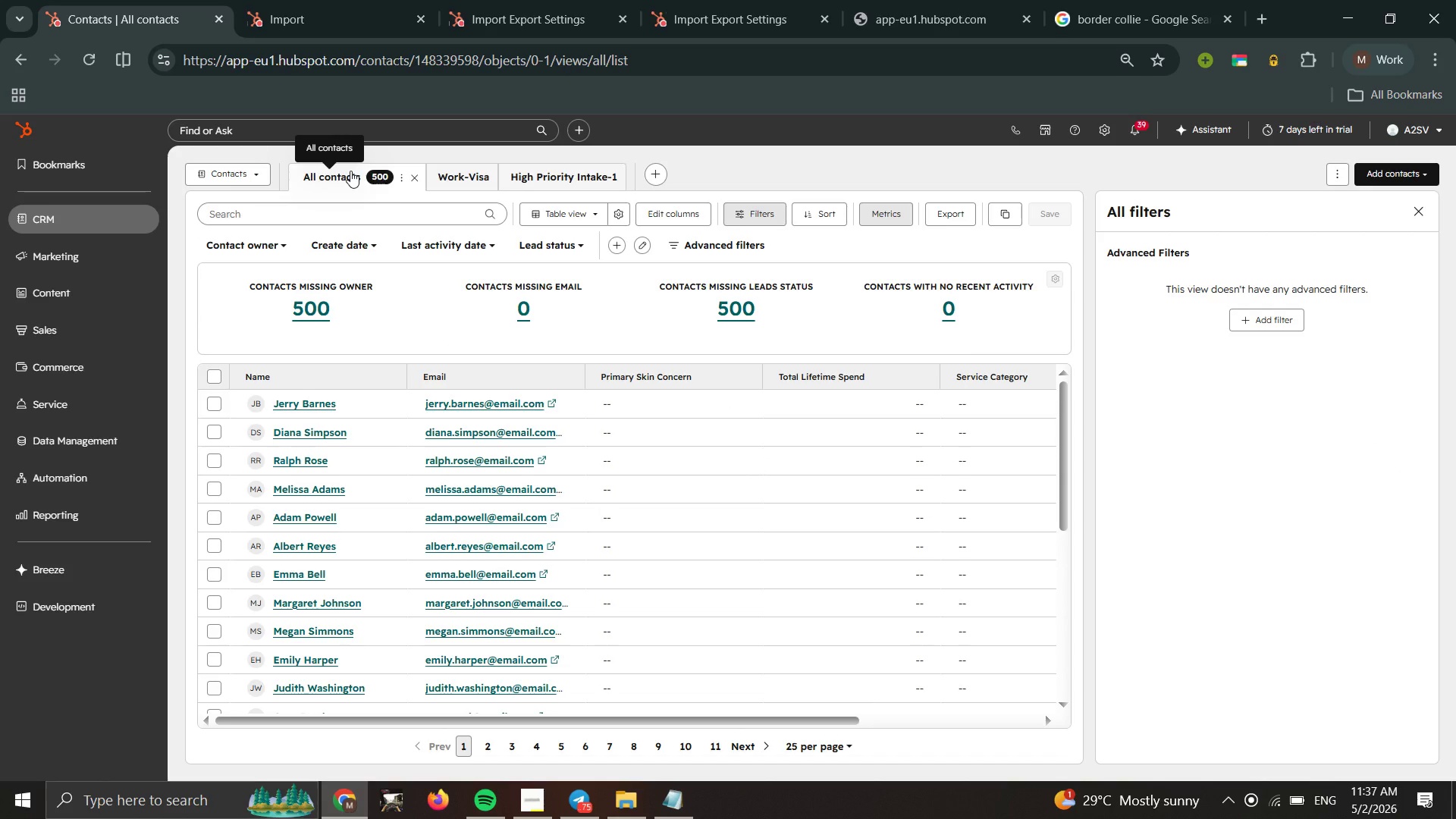 
double_click([465, 178])
 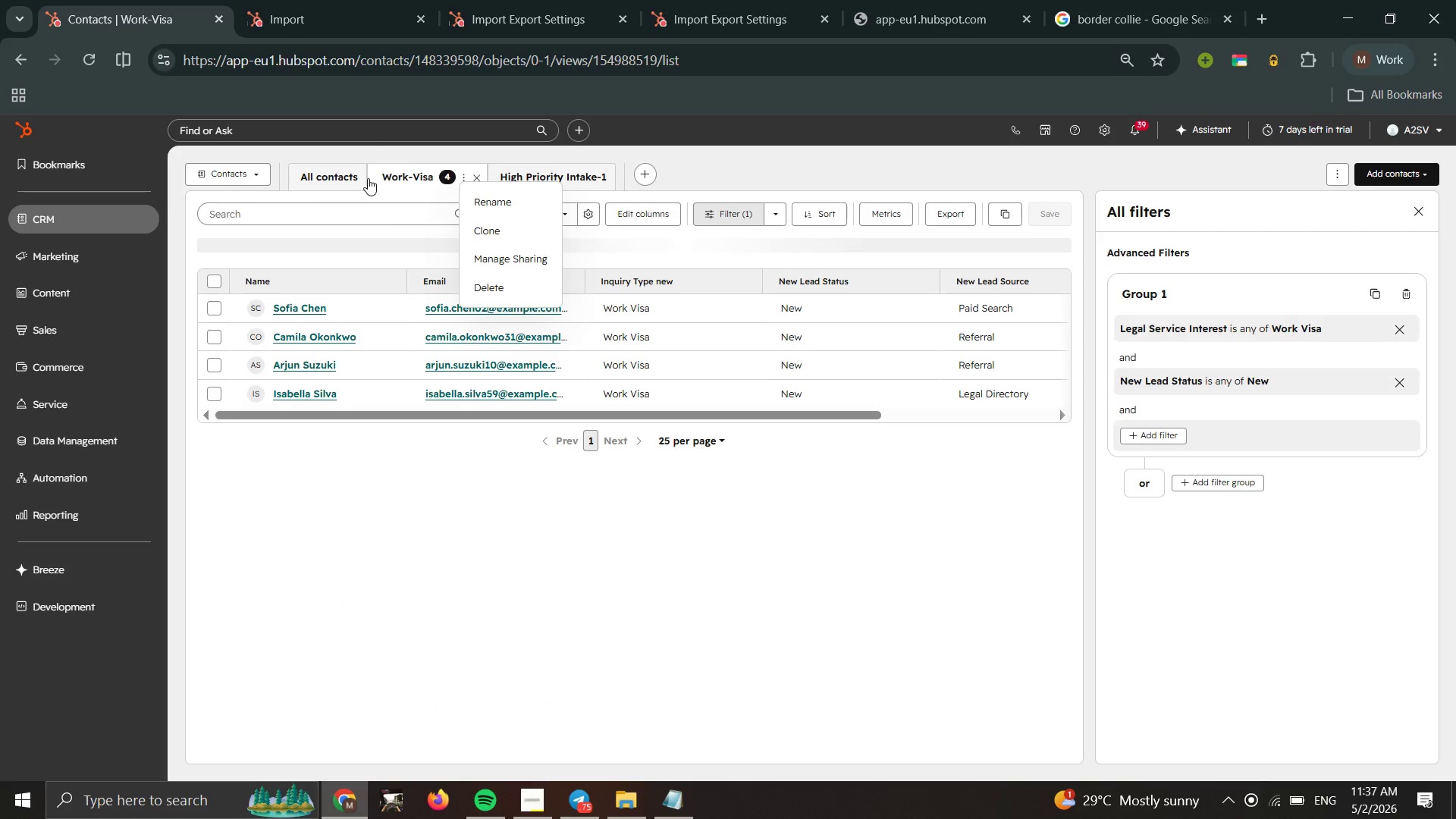 
left_click([327, 180])
 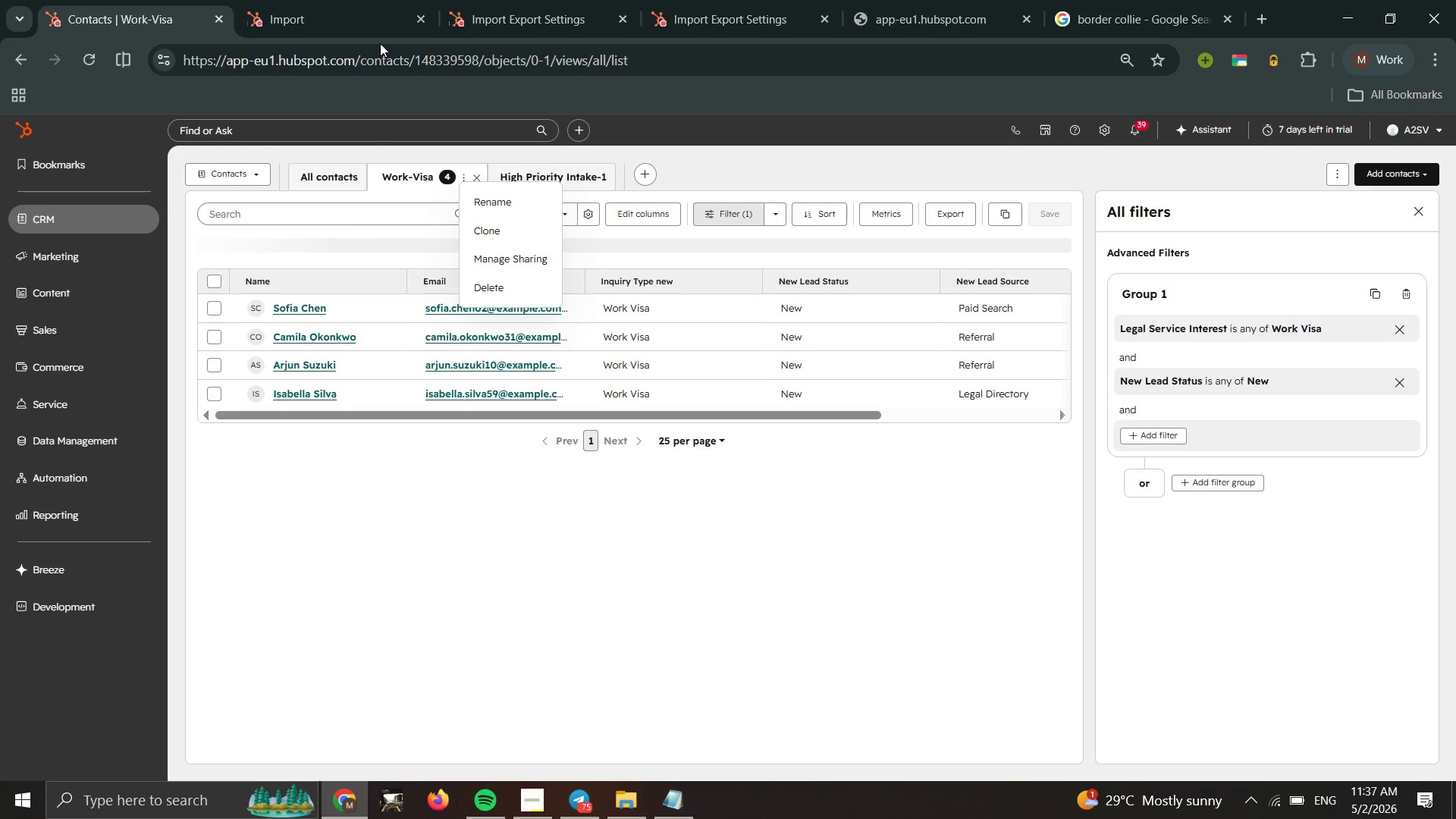 
mouse_move([386, 170])
 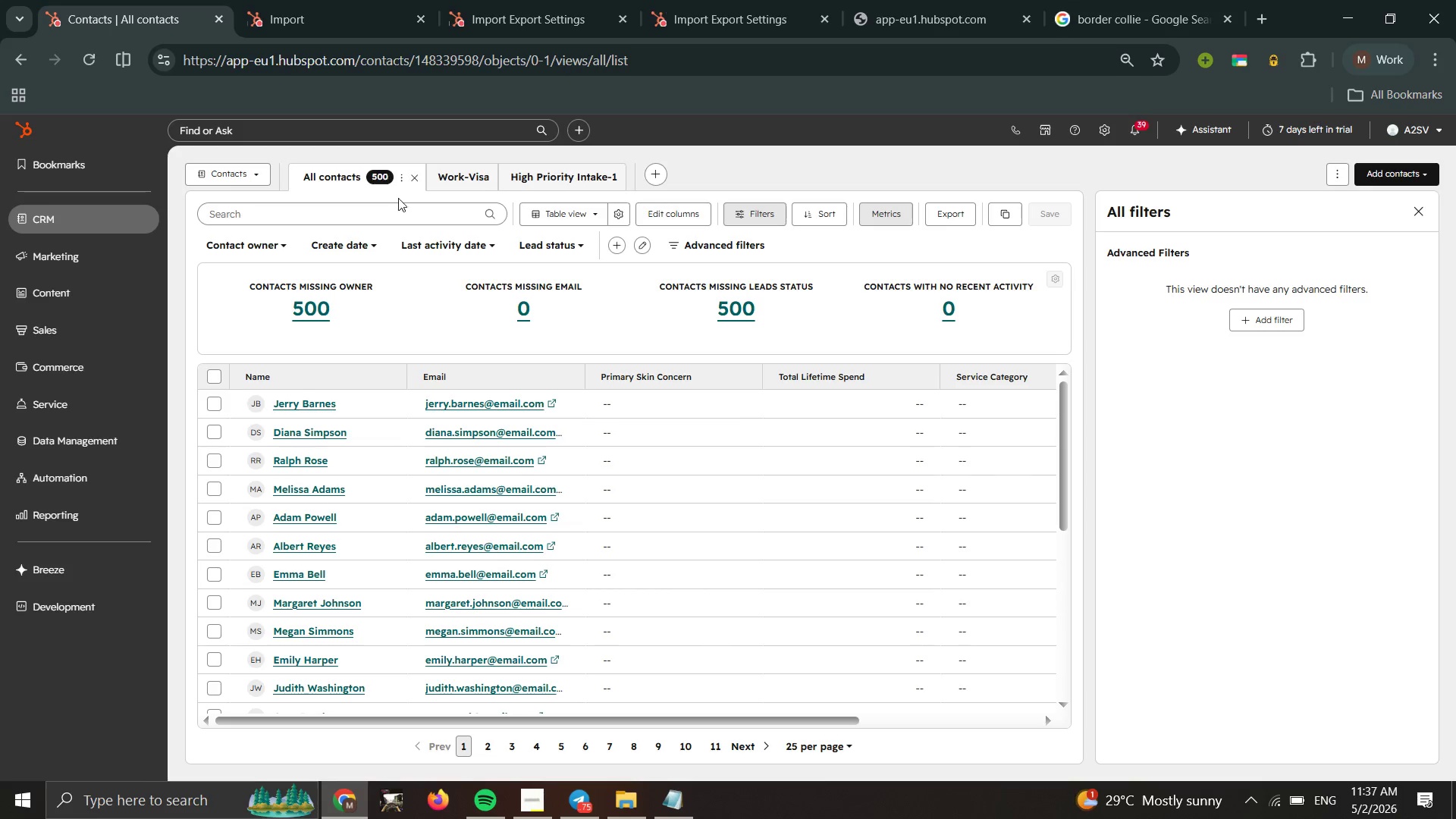 
left_click([529, 173])
 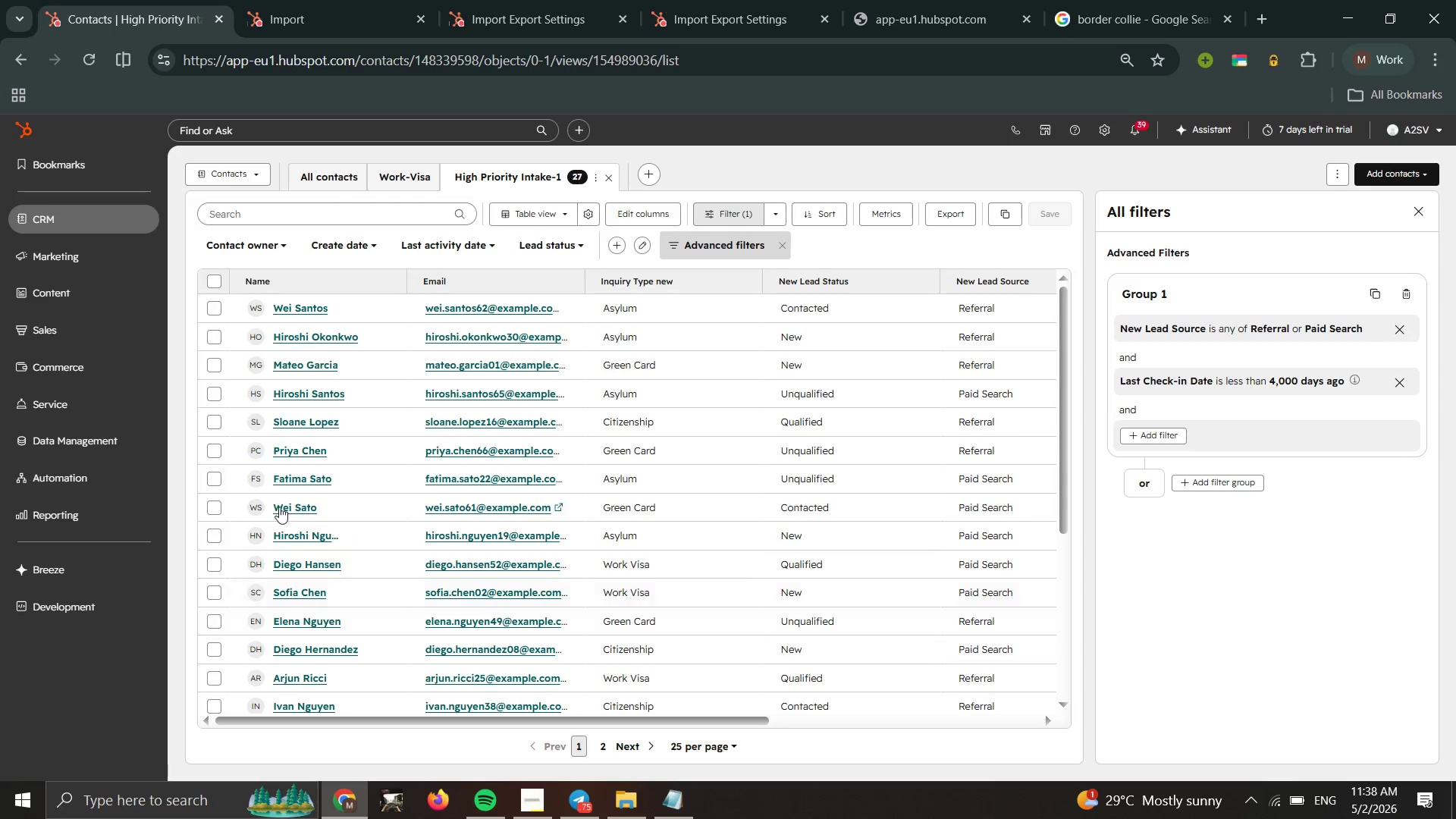 
wait(31.59)
 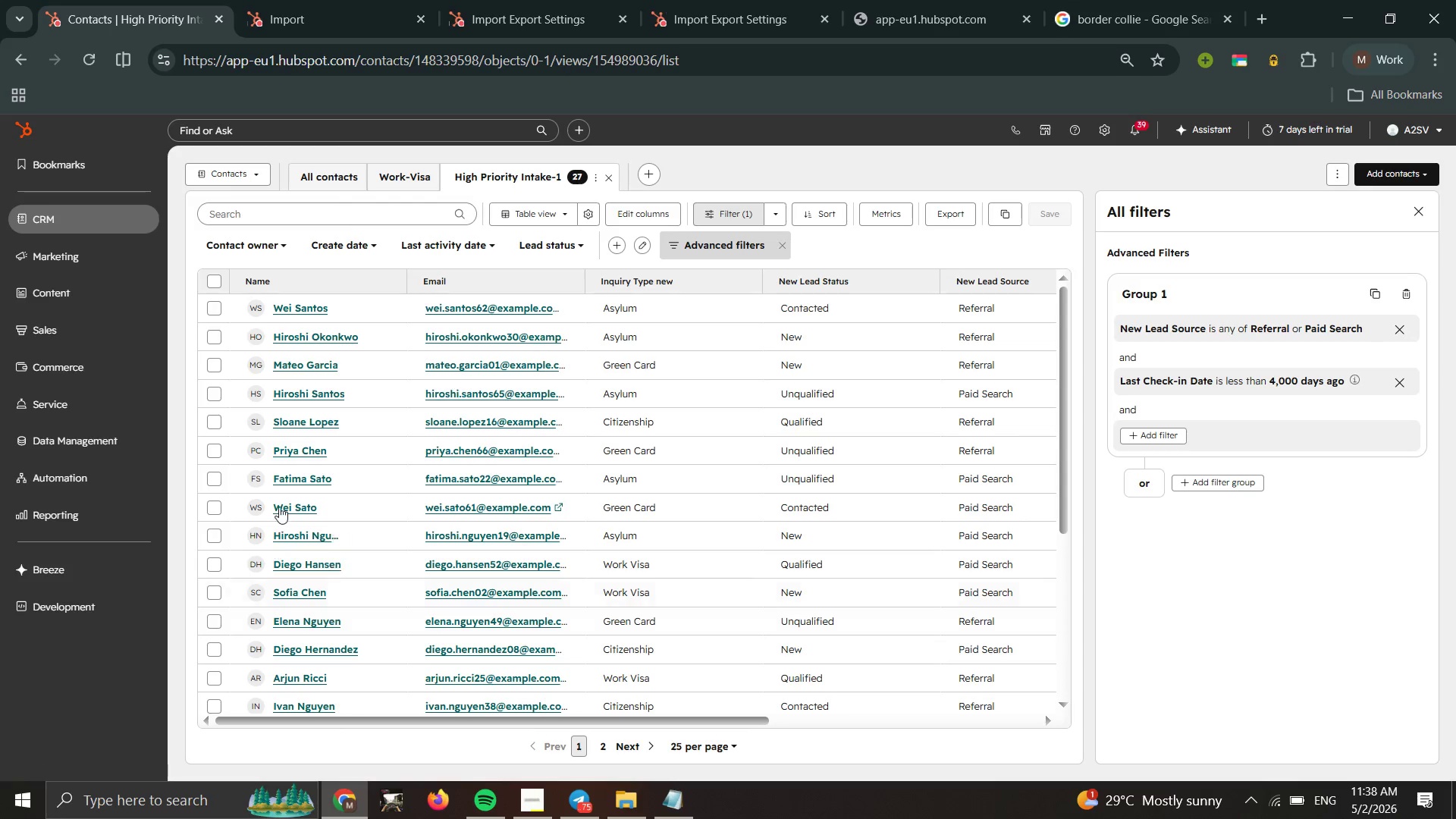 
left_click([893, 314])
 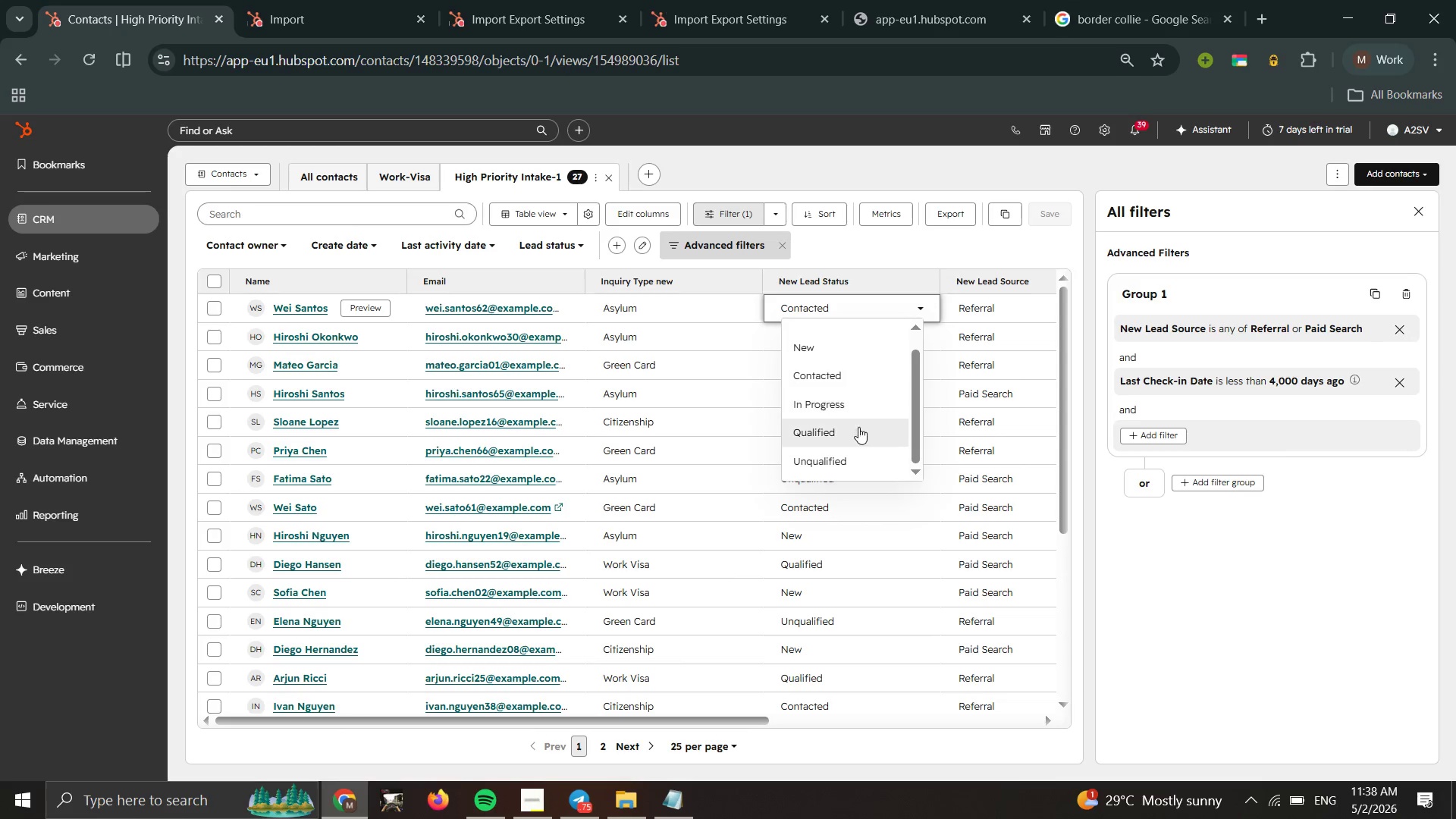 
scroll: coordinate [849, 440], scroll_direction: down, amount: 20.0
 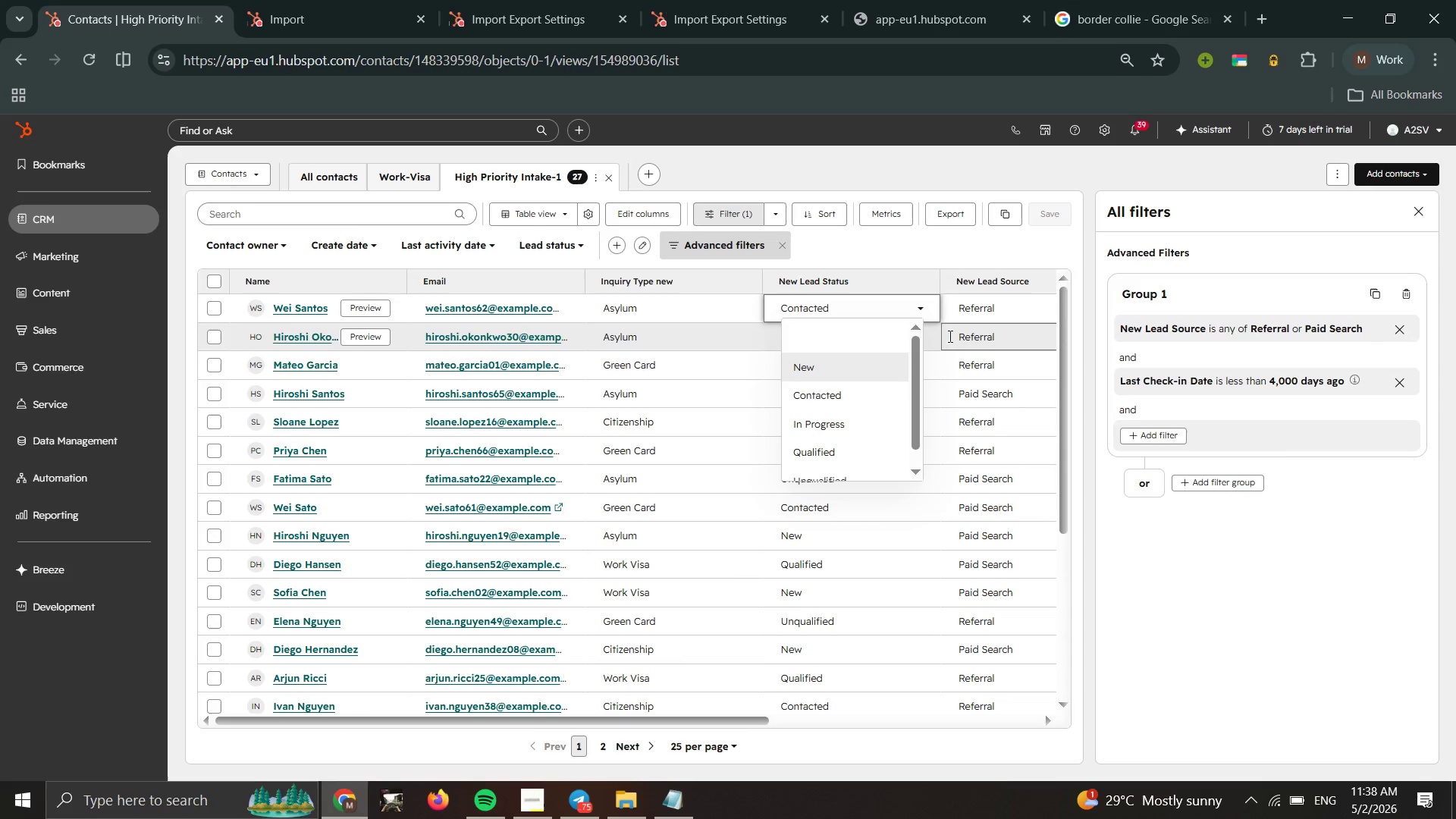 
mouse_move([980, 314])
 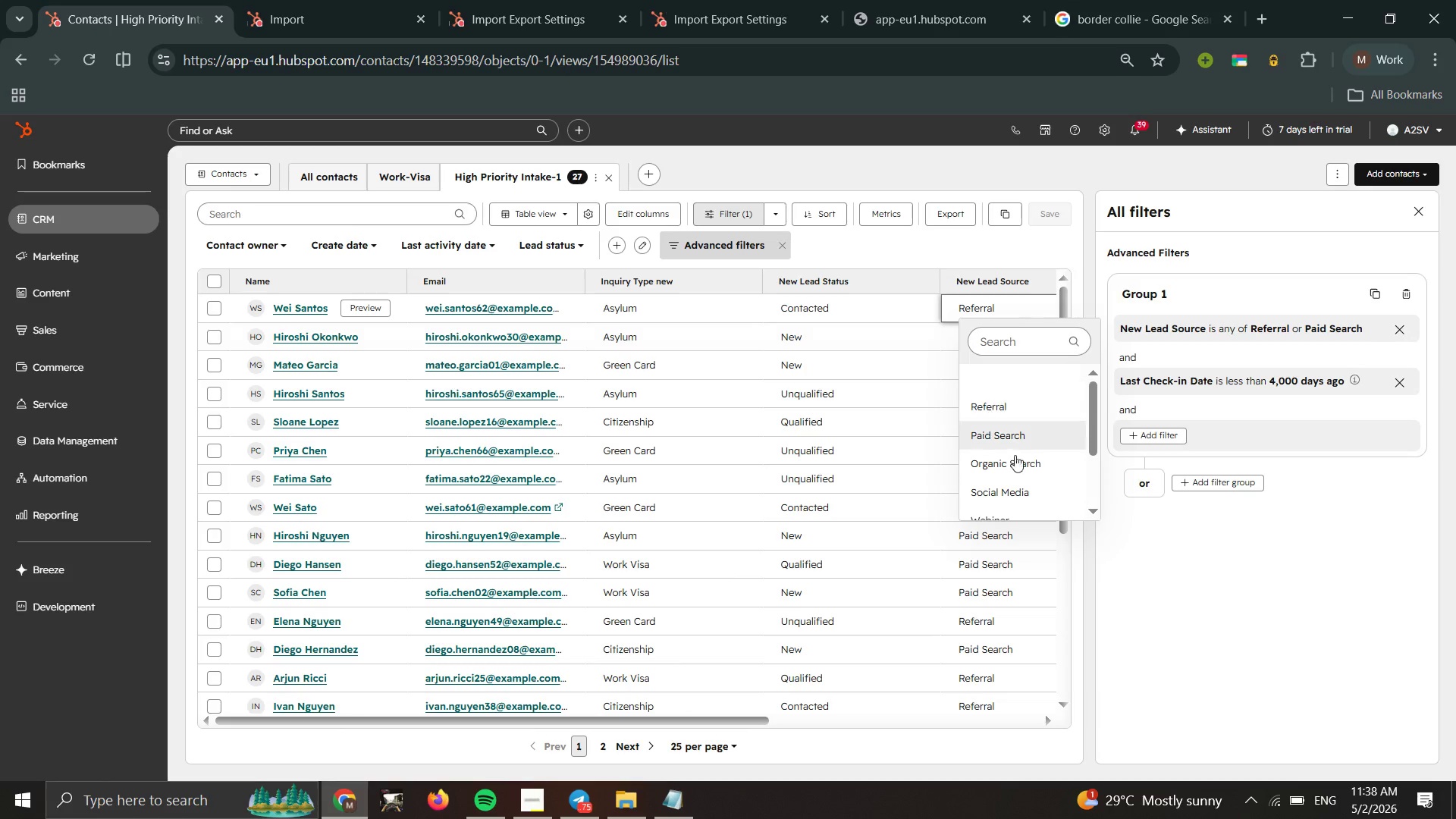 
left_click([1022, 432])
 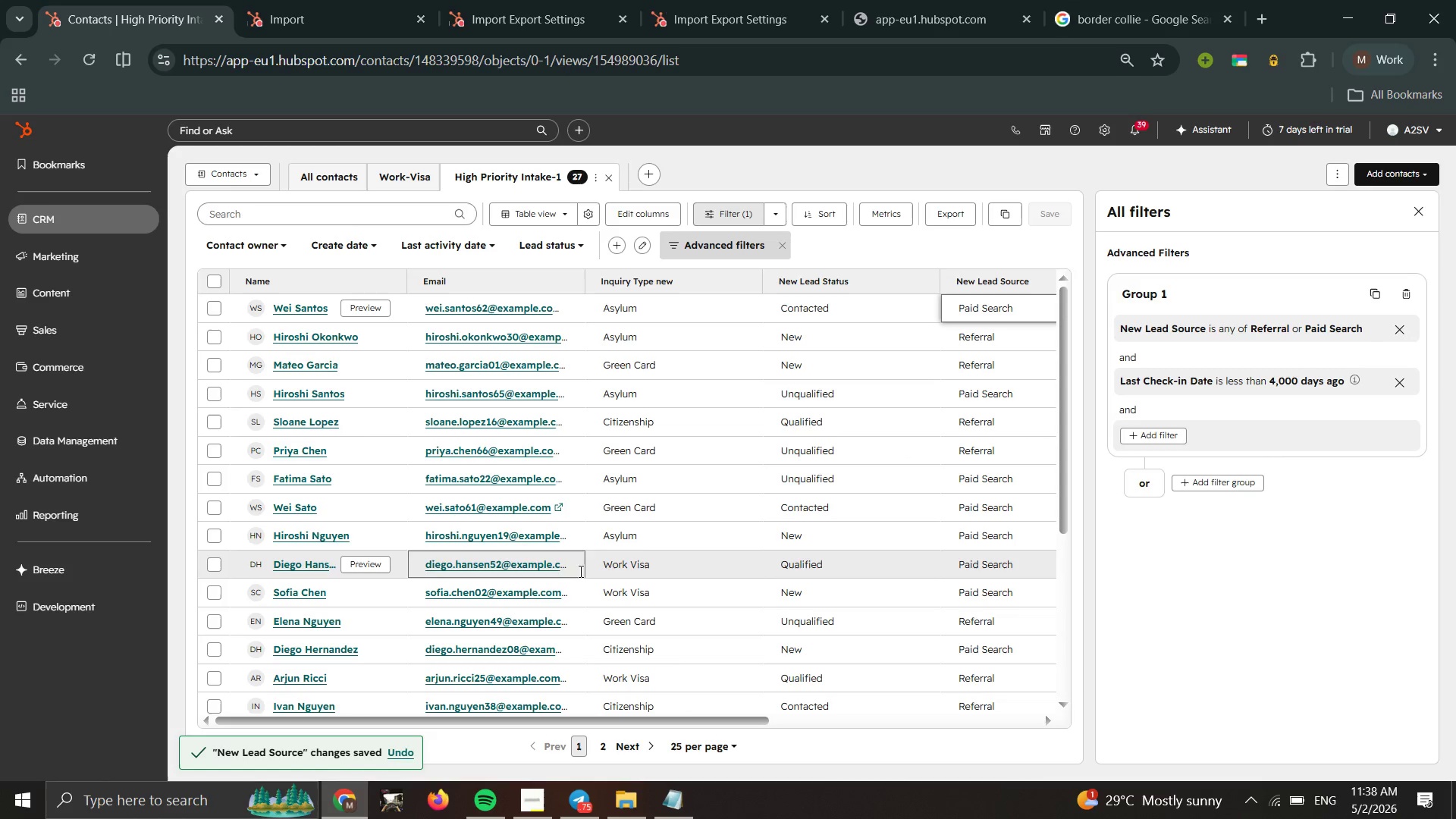 
left_click([1203, 552])
 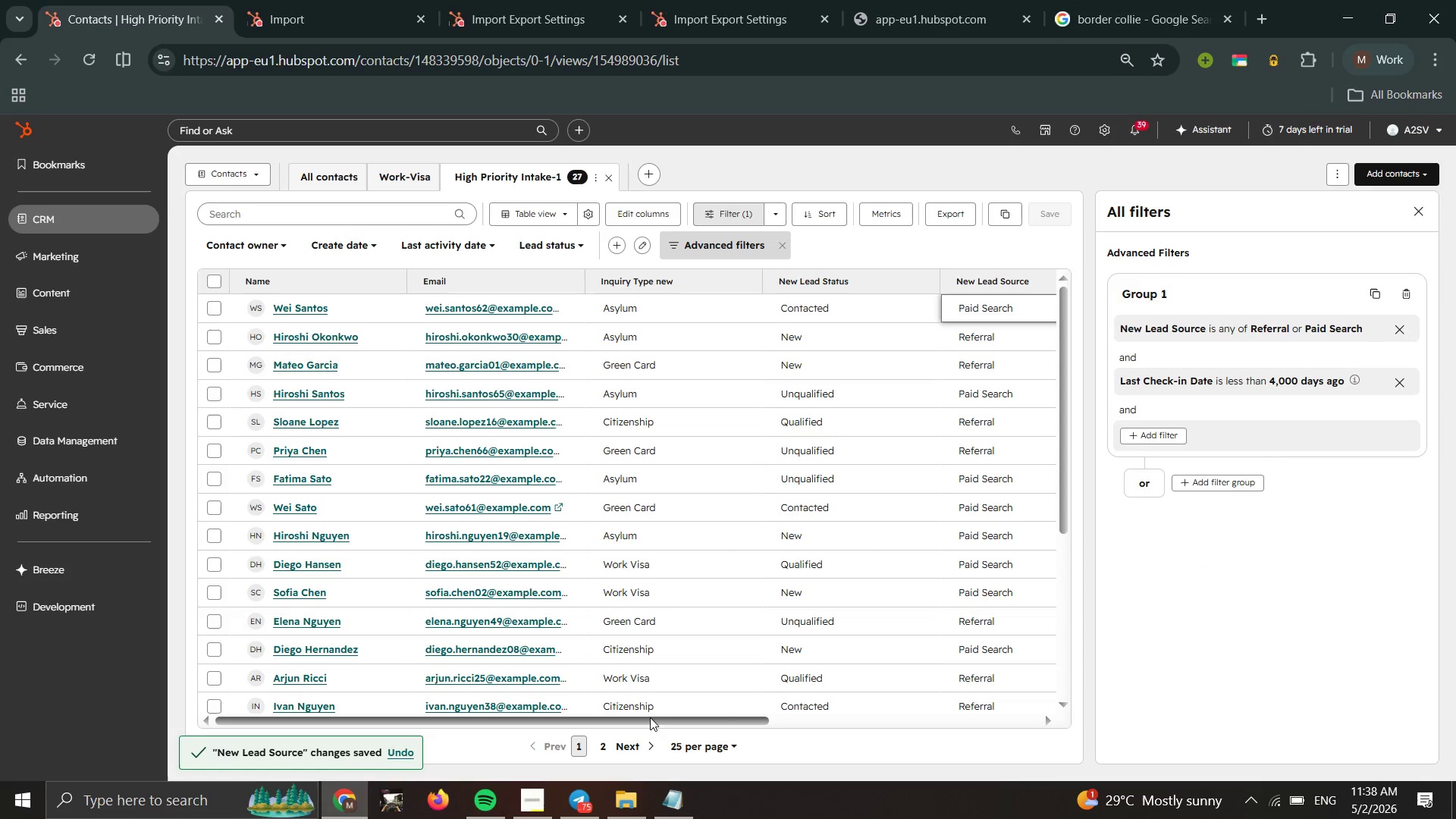 
left_click_drag(start_coordinate=[650, 717], to_coordinate=[860, 695])
 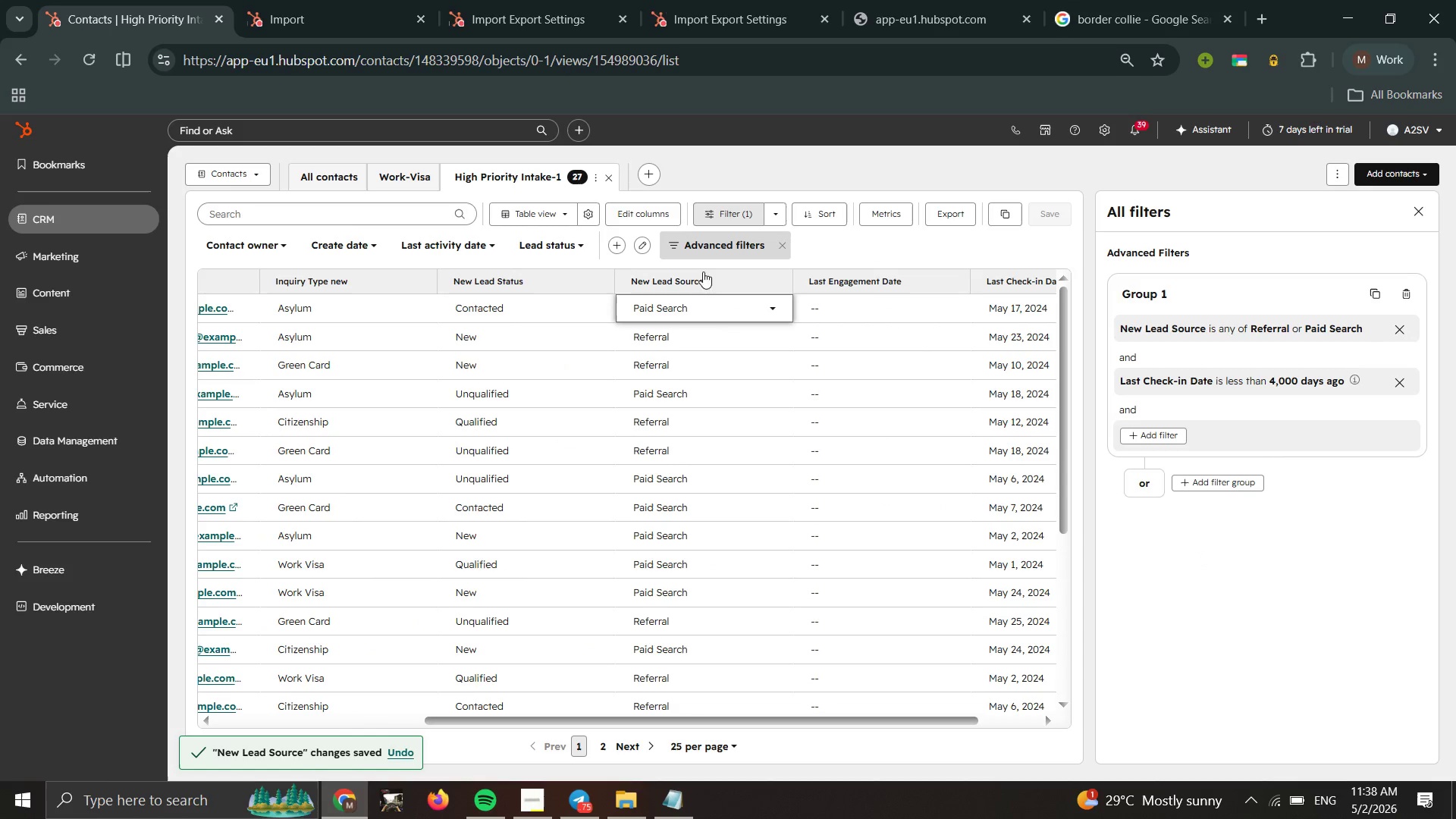 
left_click([729, 361])
 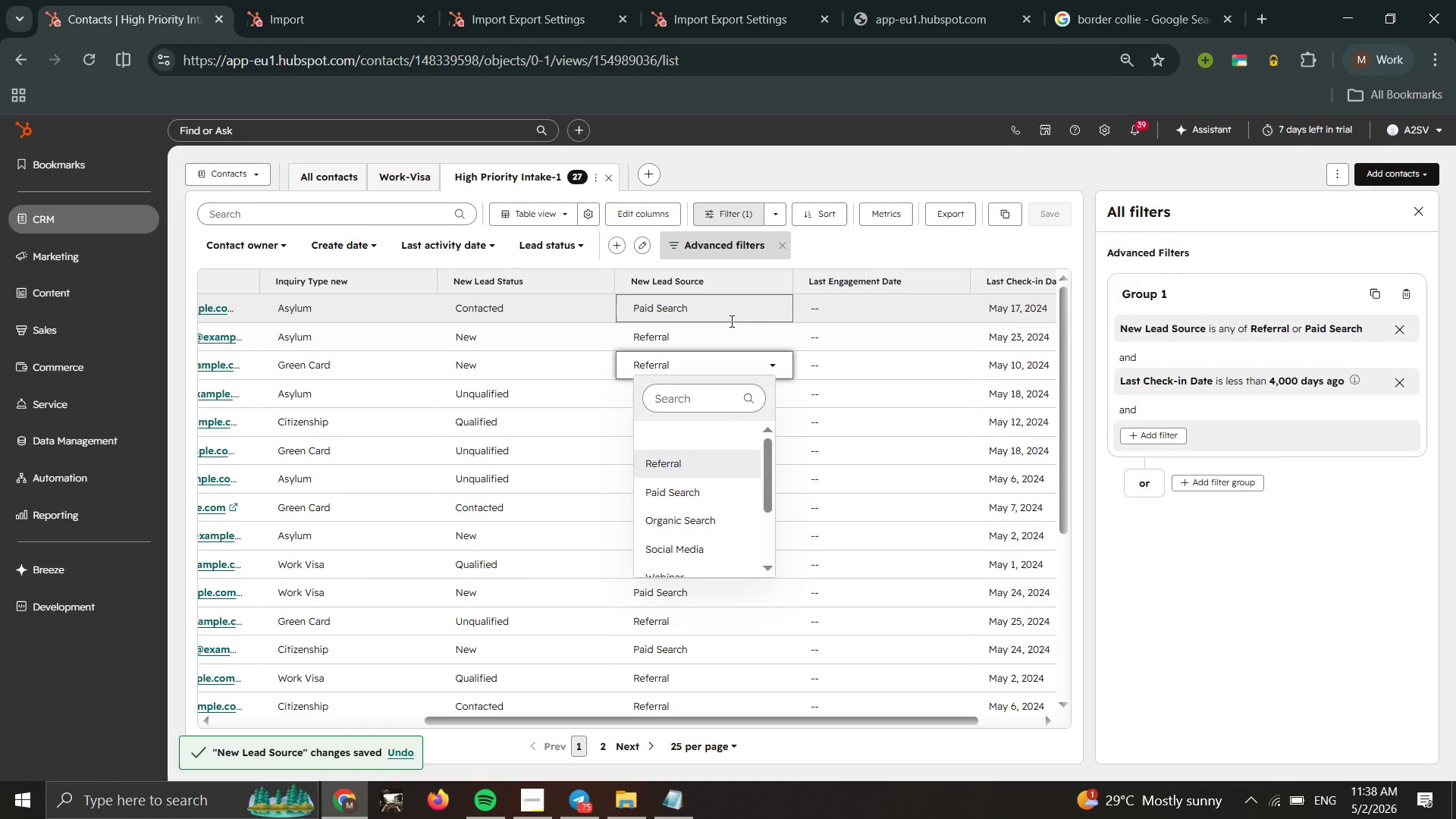 
double_click([735, 309])
 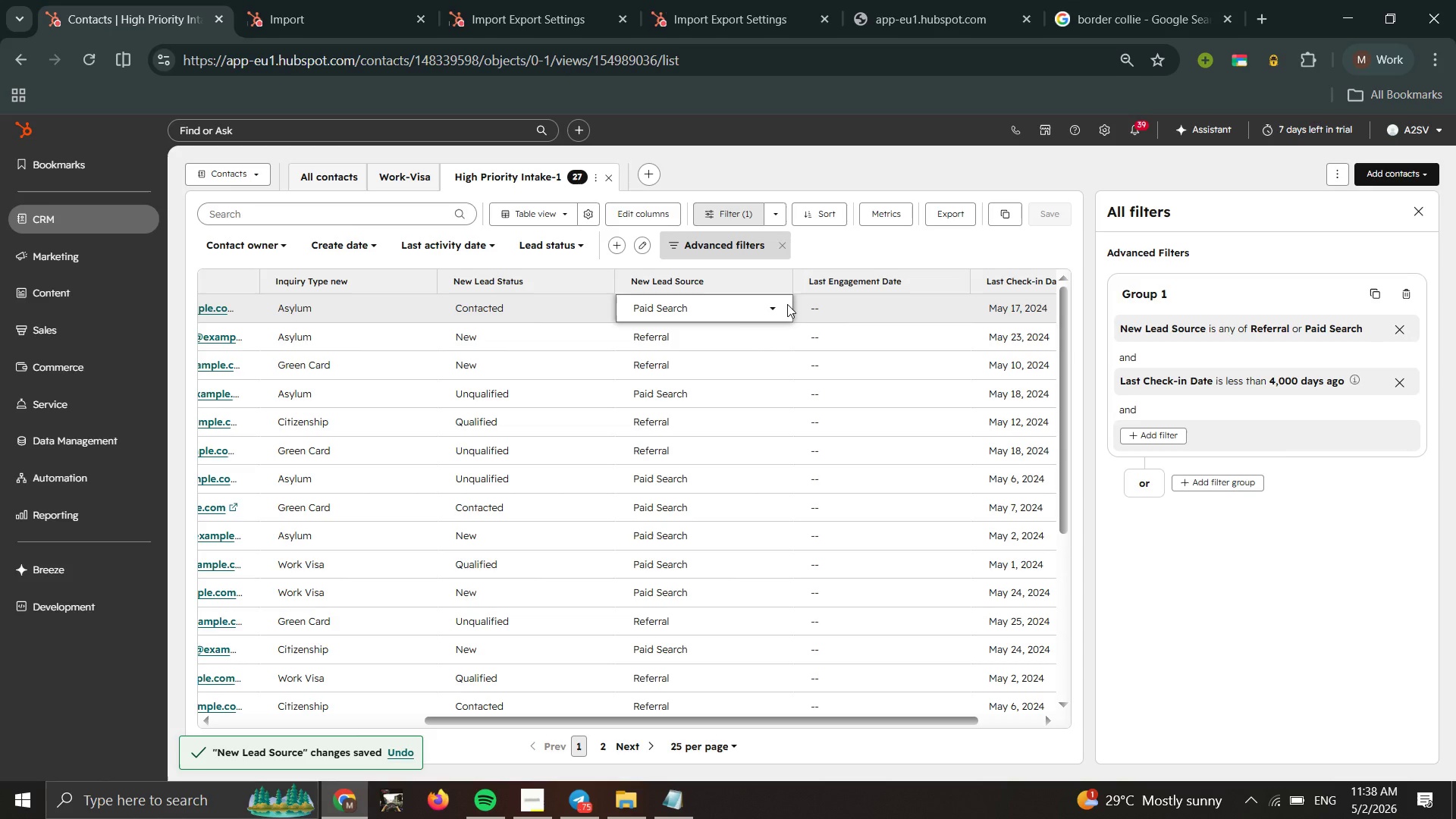 
left_click([787, 304])
 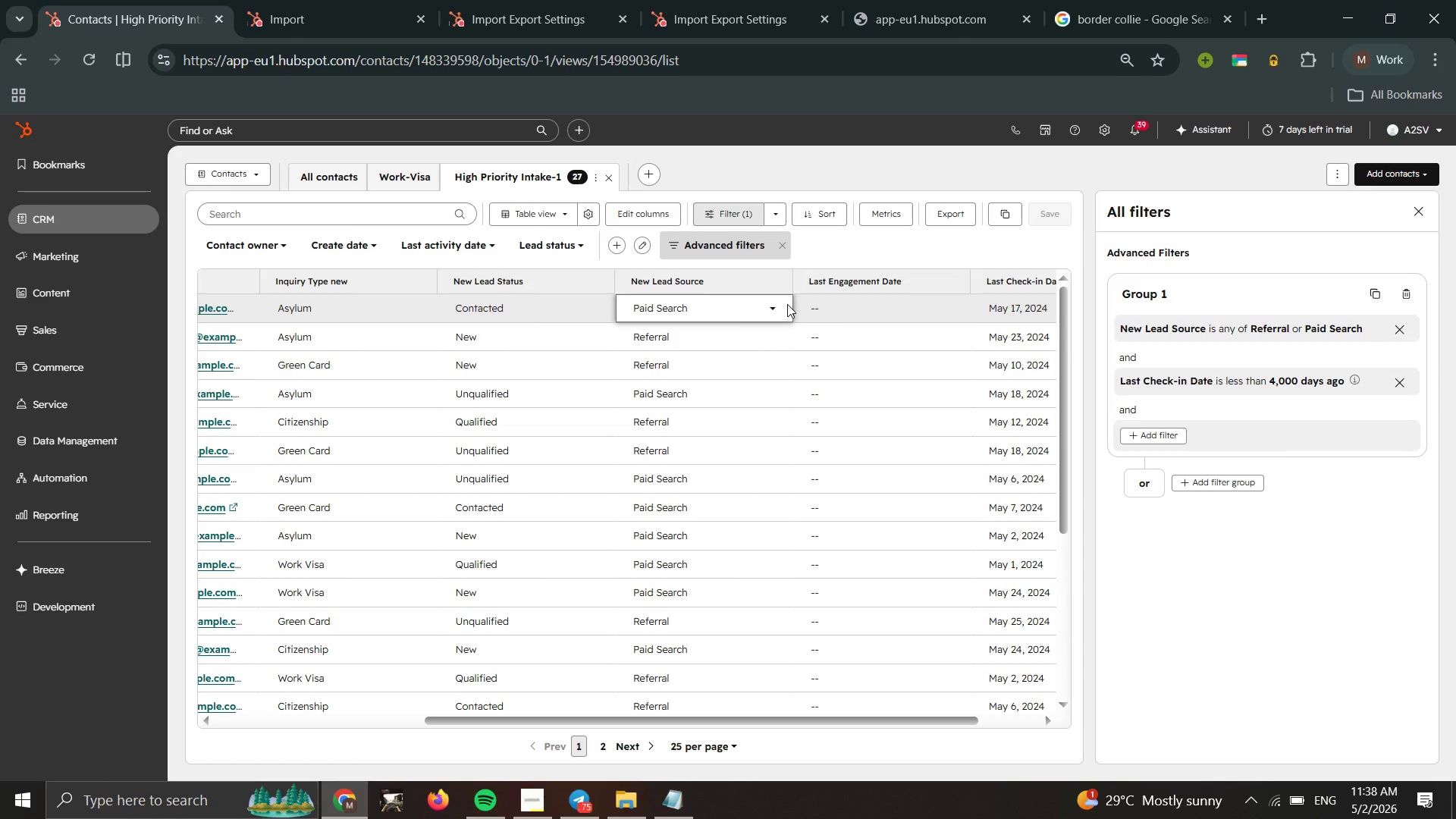 
wait(5.44)
 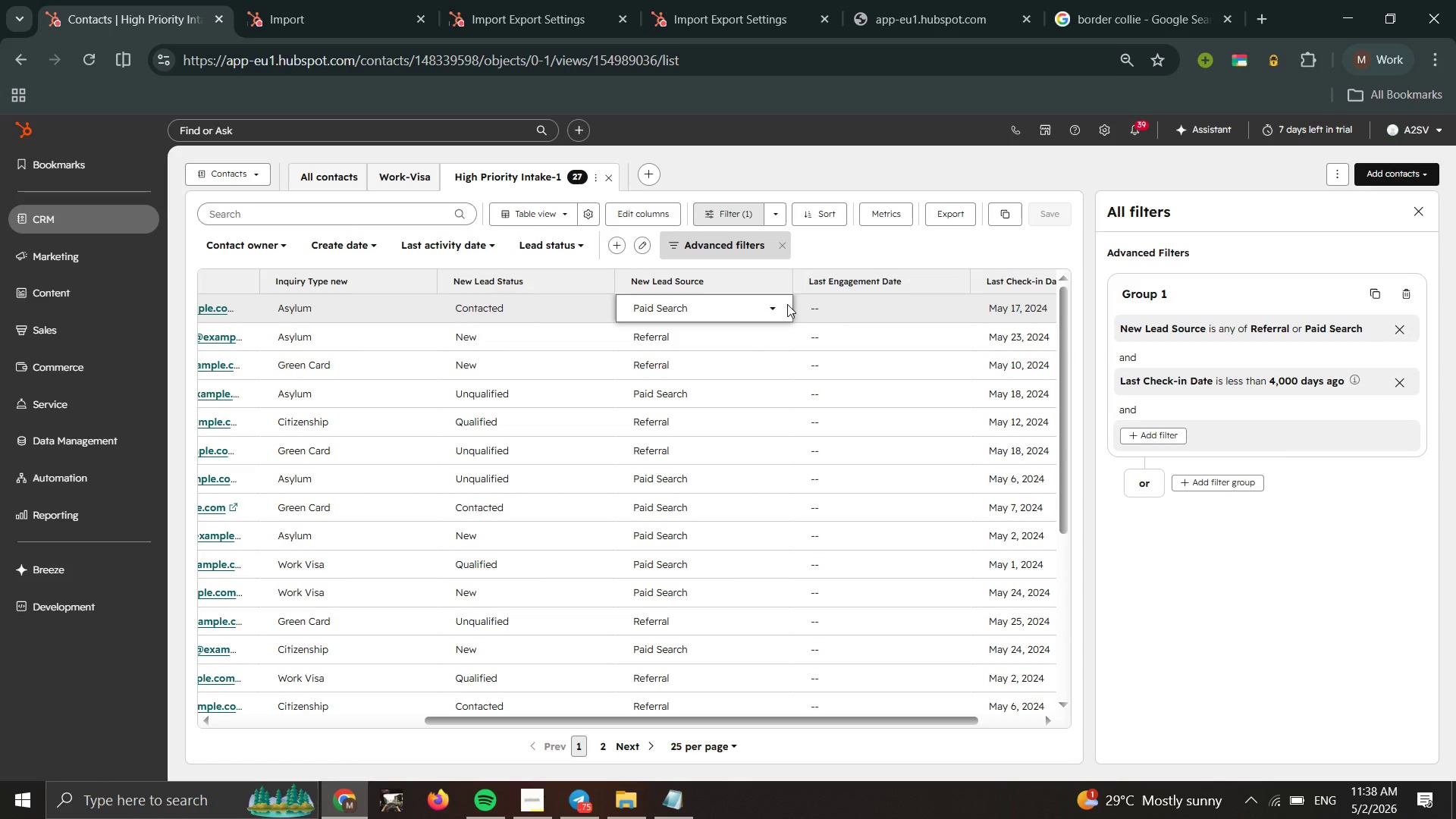 
left_click([774, 310])
 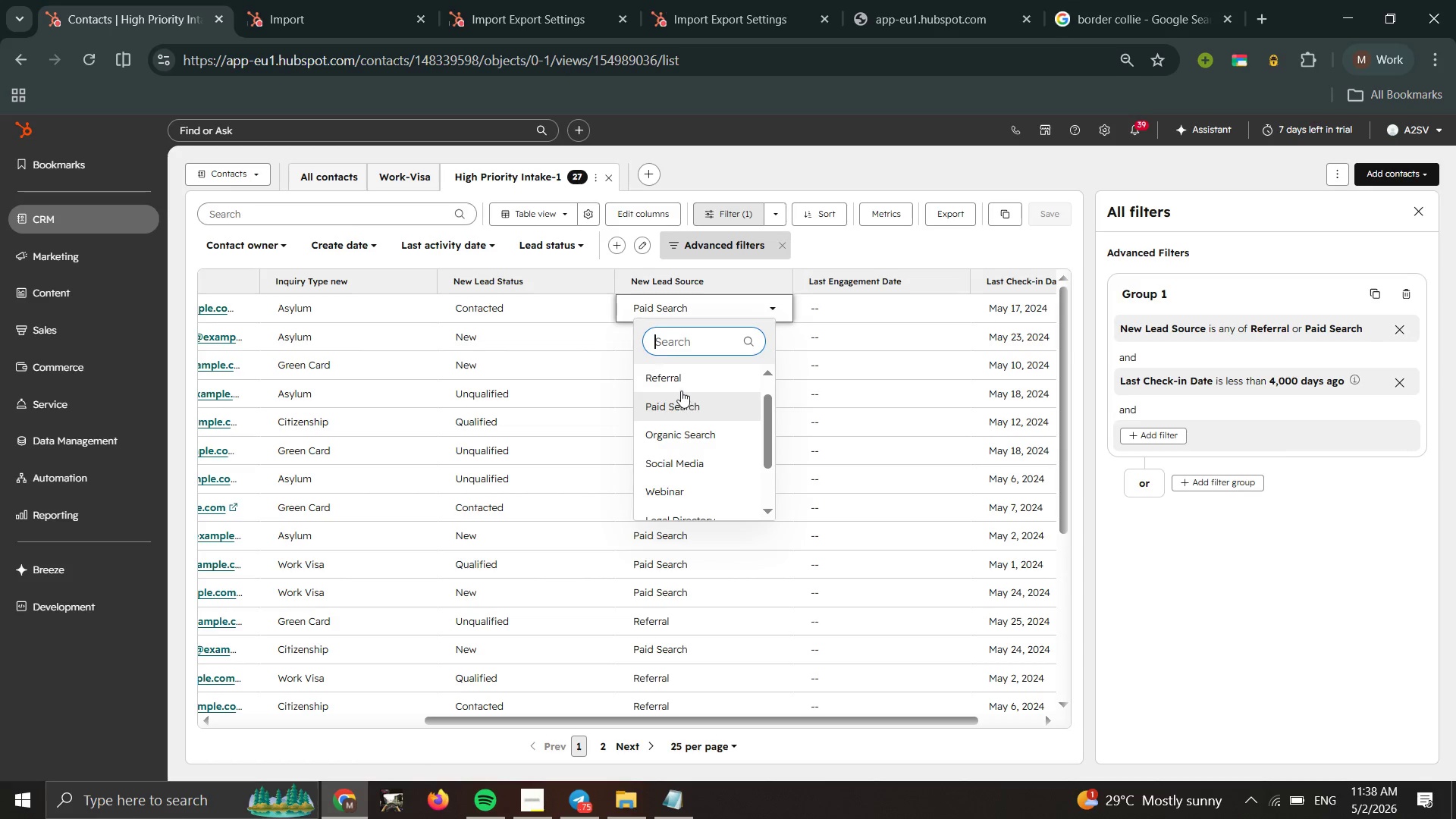 
double_click([680, 388])
 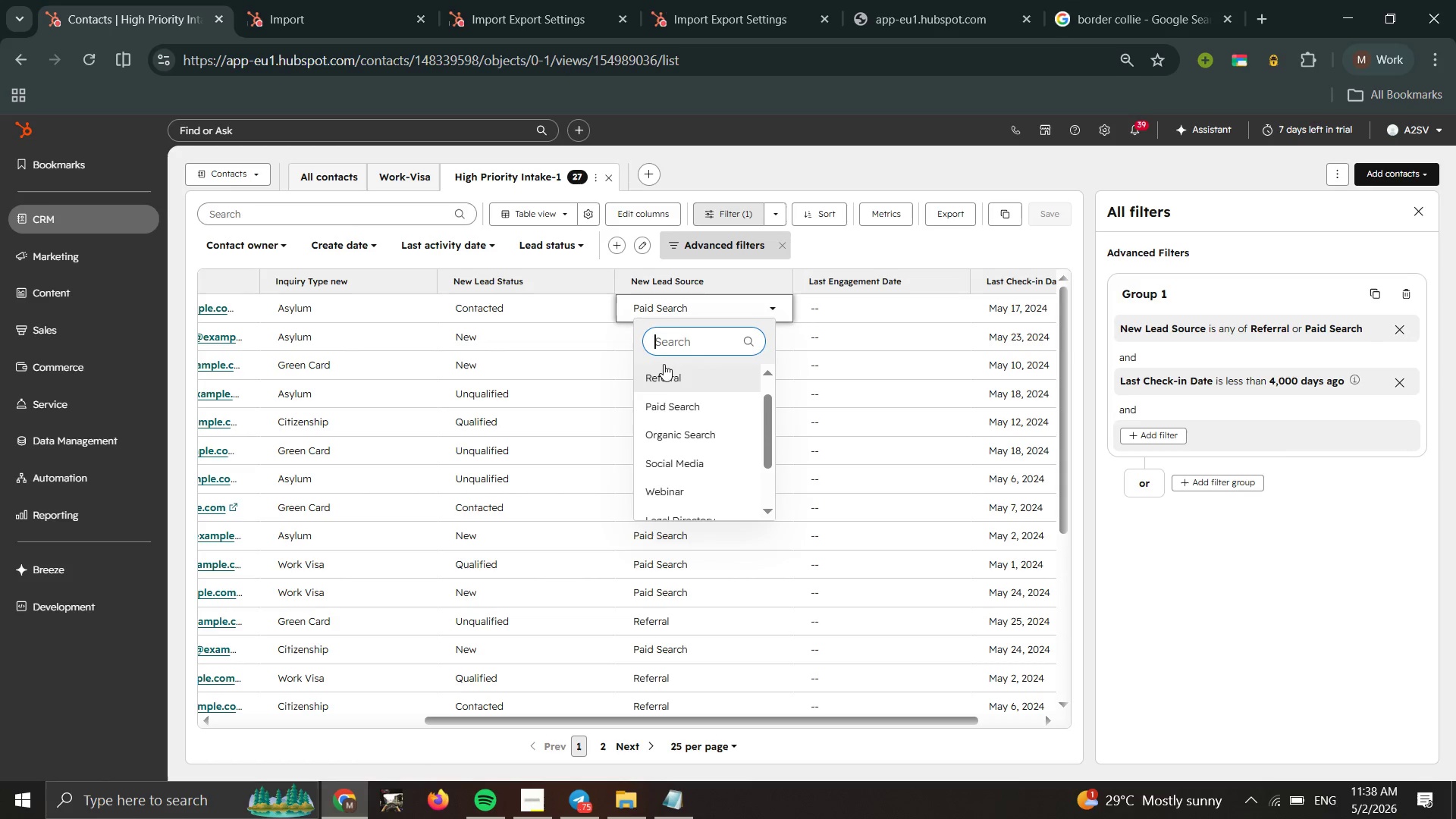 
left_click([661, 372])
 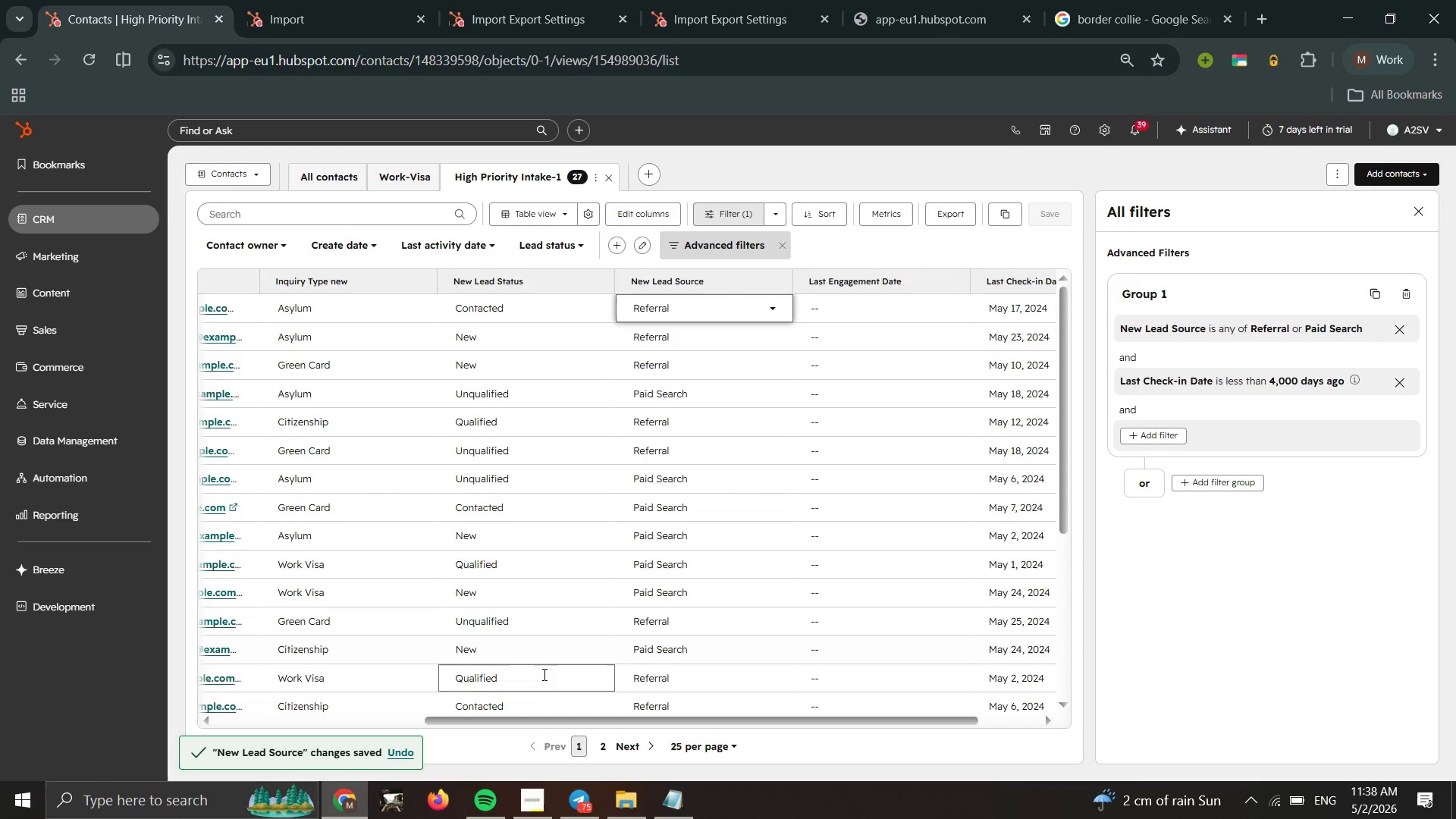 
left_click_drag(start_coordinate=[529, 723], to_coordinate=[224, 759])
 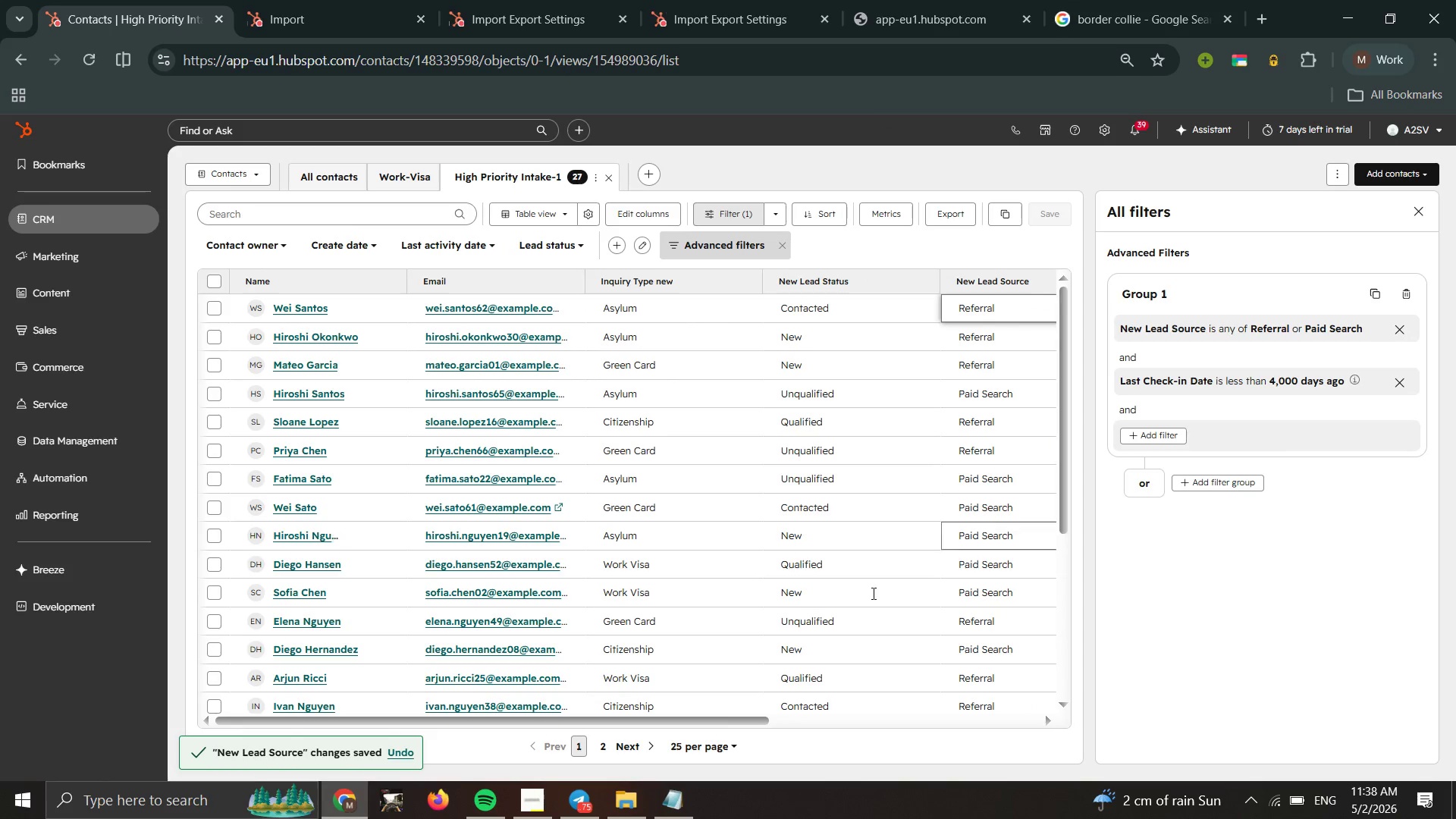 
wait(5.06)
 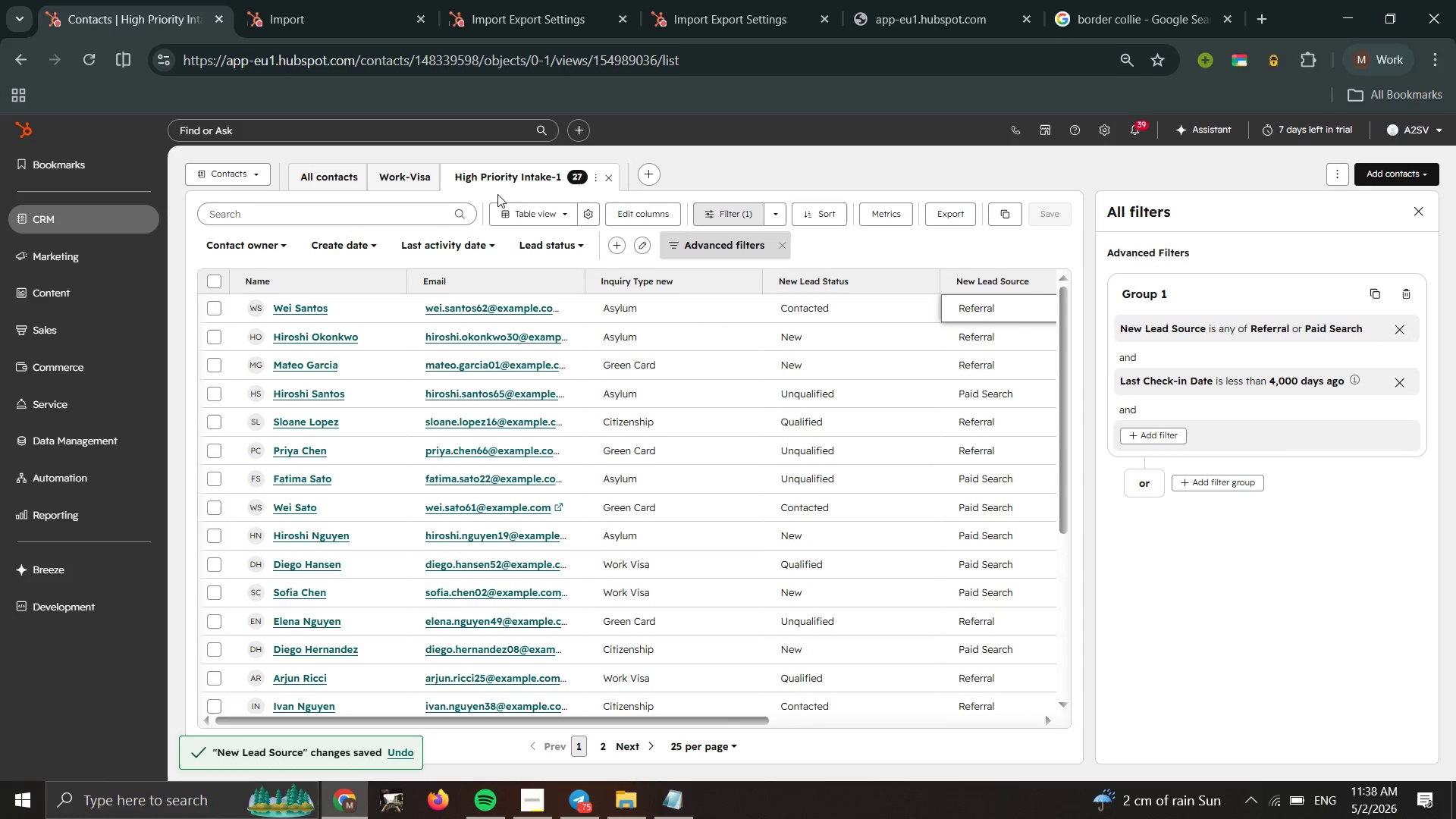 
left_click([211, 811])
 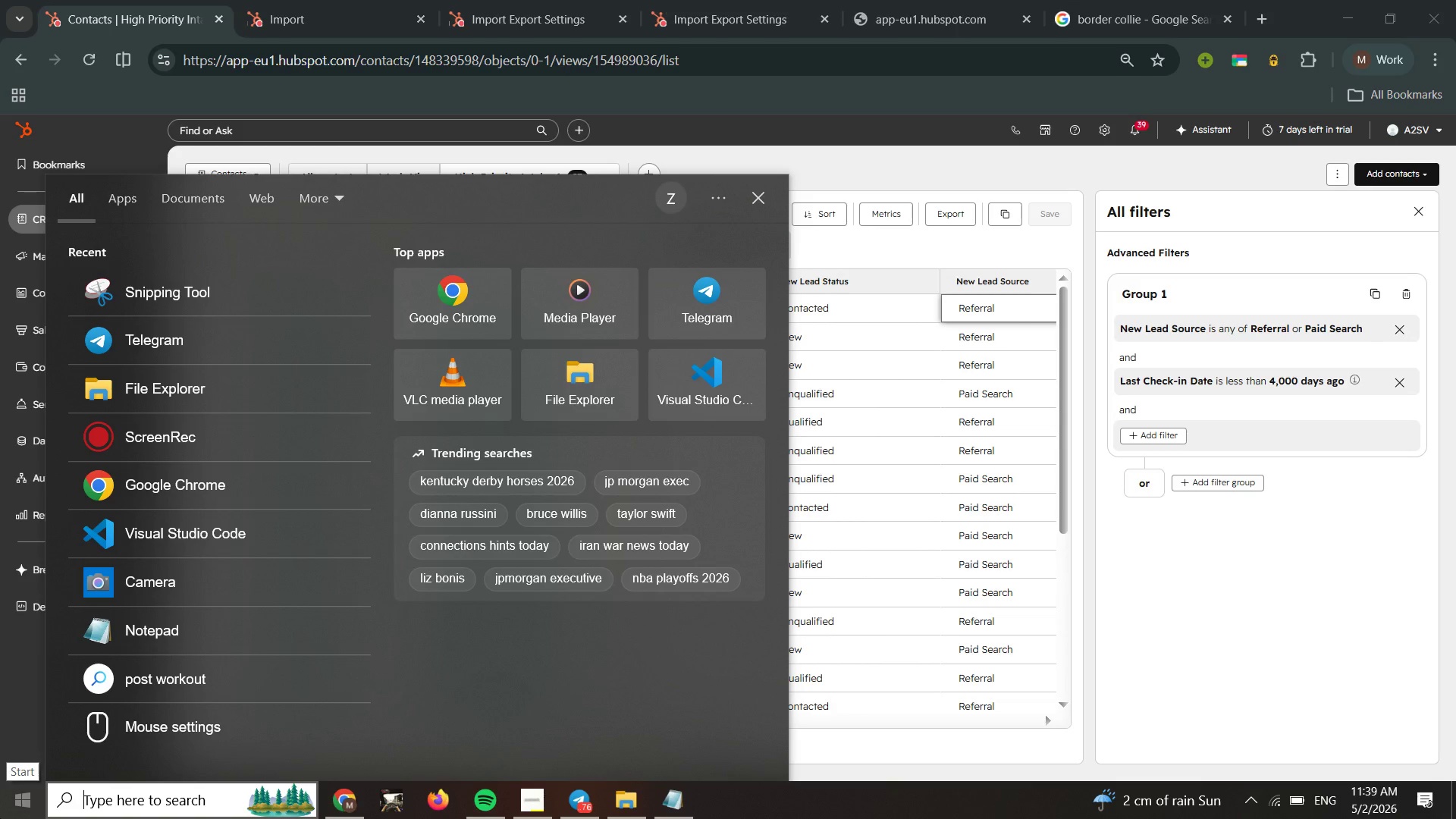 
wait(21.95)
 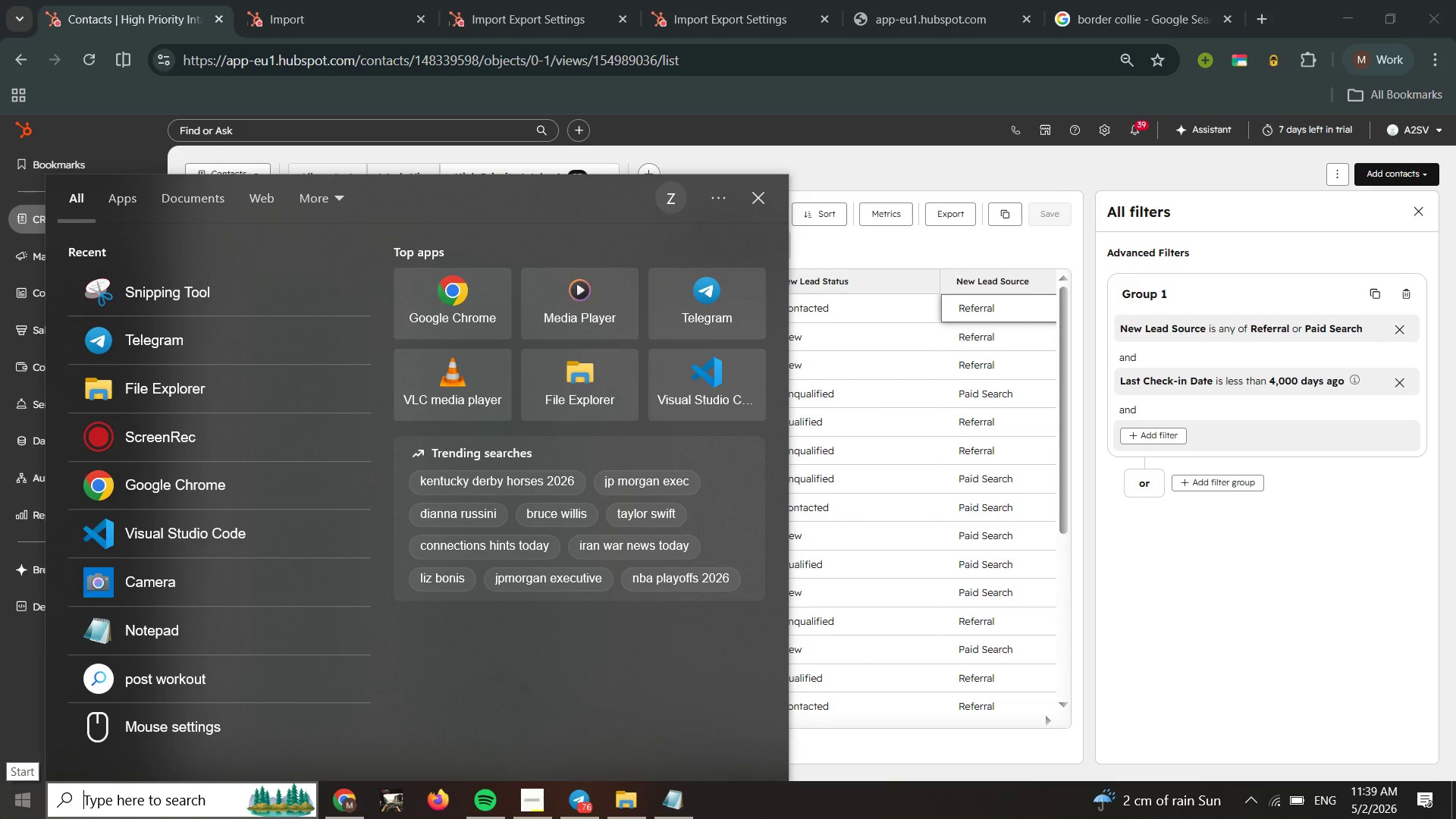 
left_click([200, 453])
 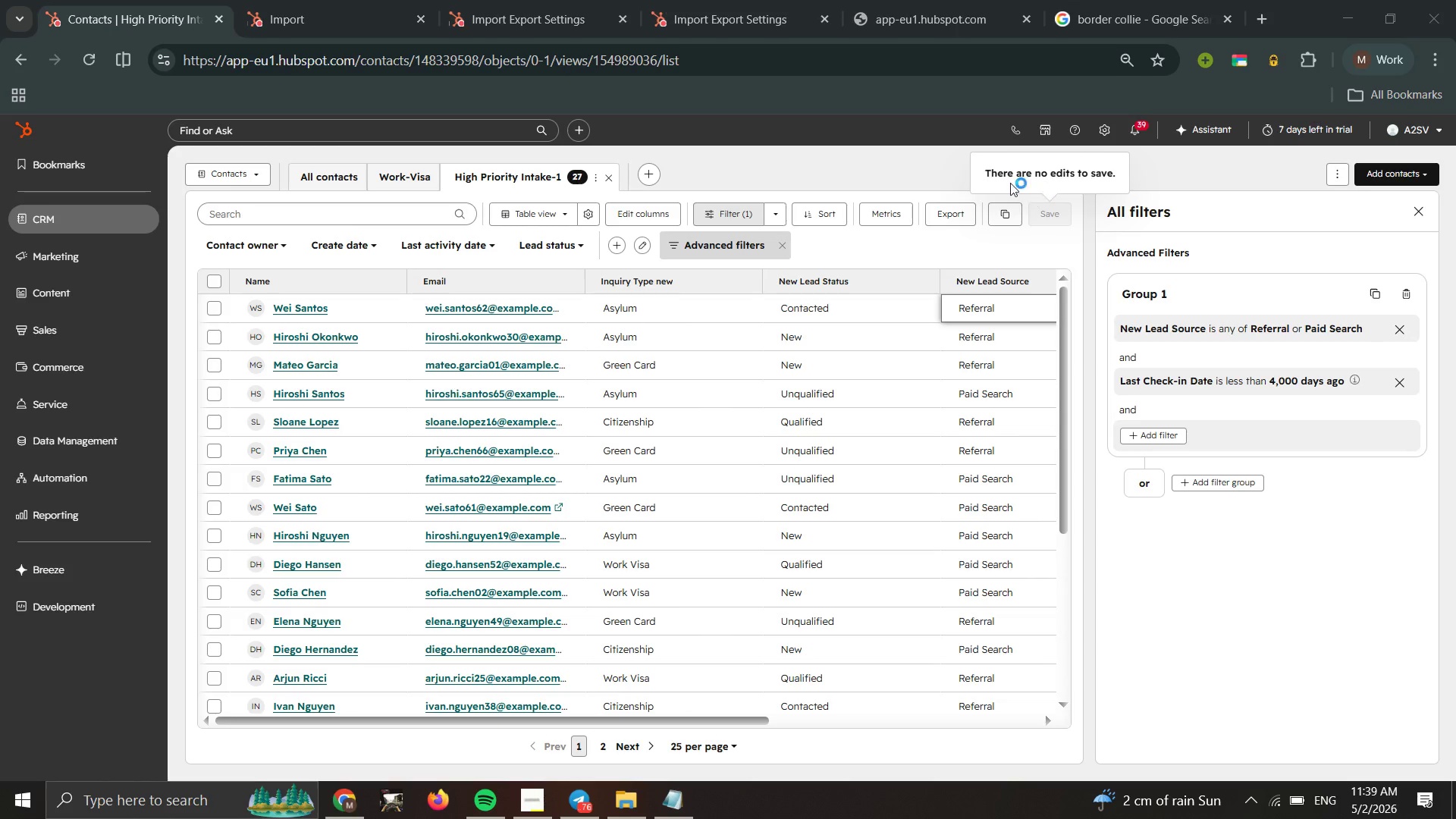 
left_click([929, 183])
 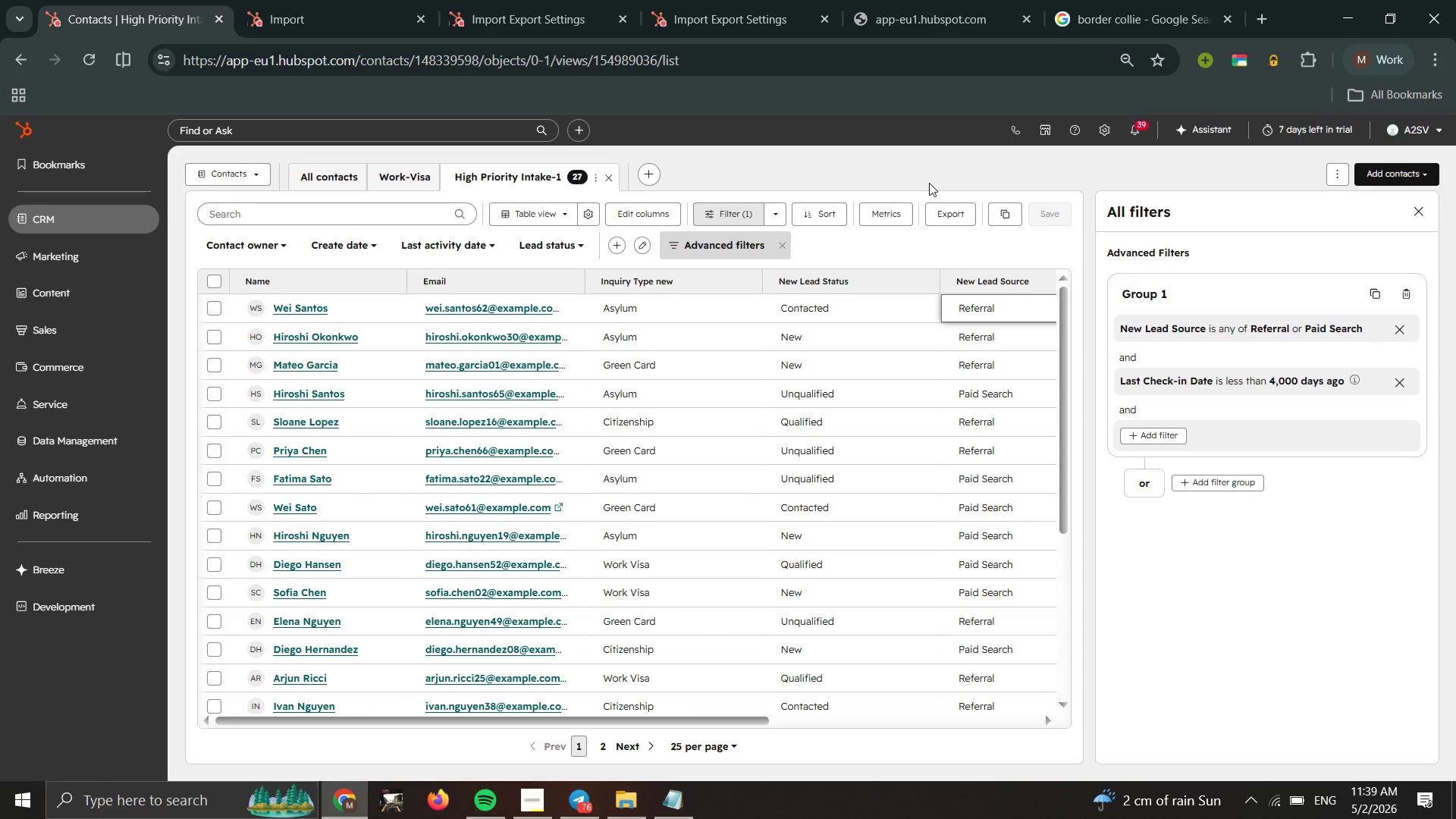 
key(F11)
 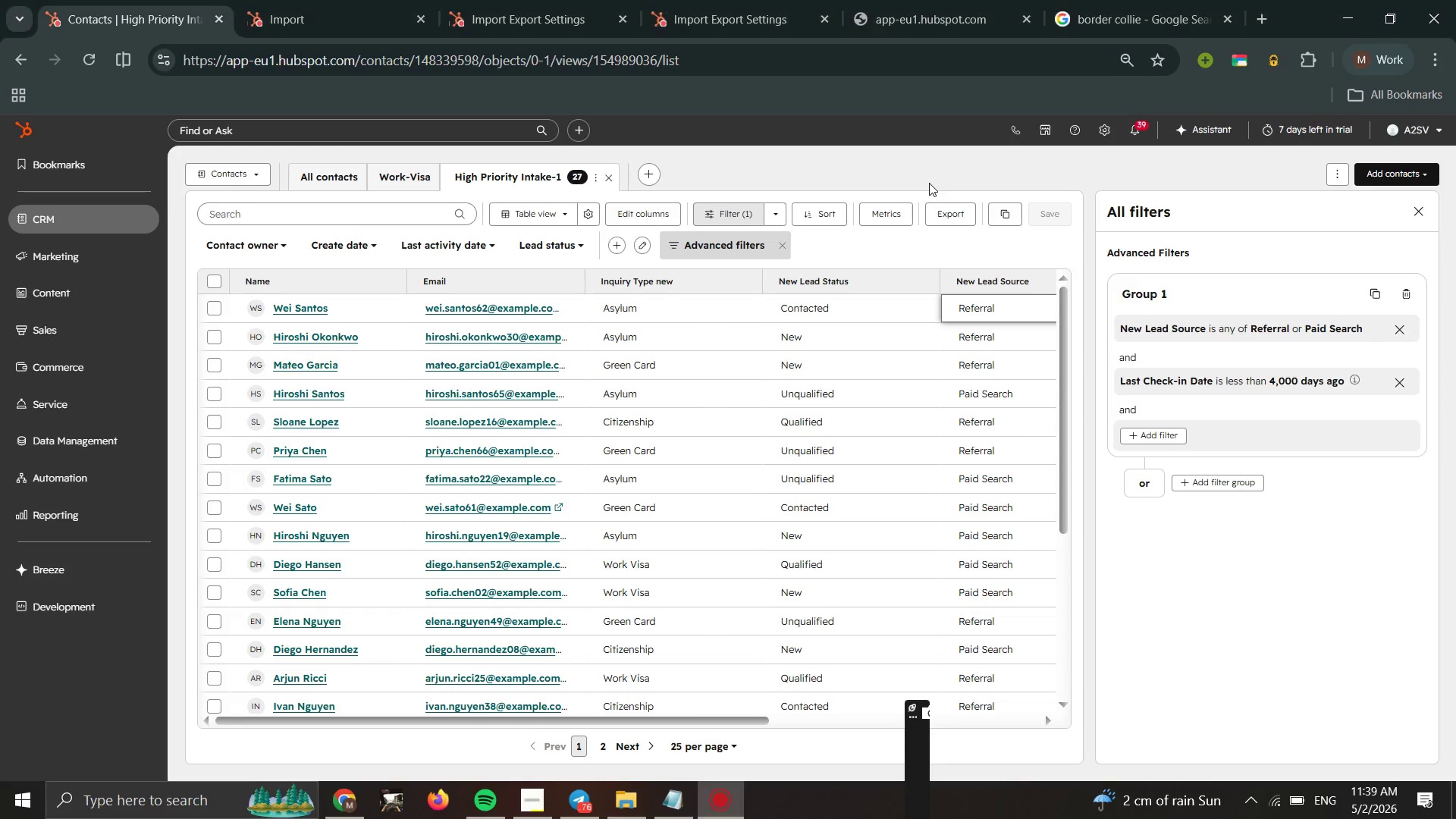 
wait(9.61)
 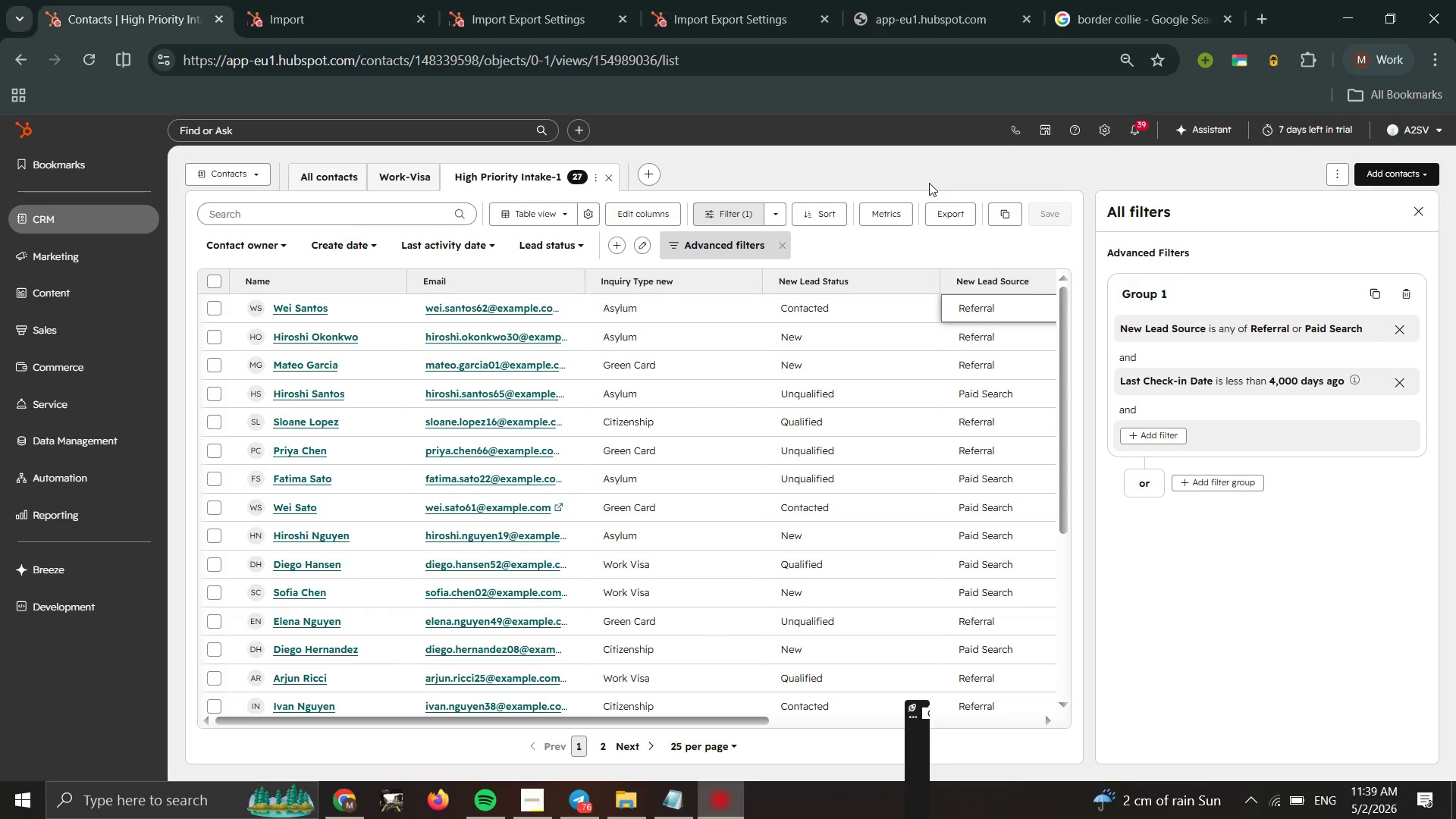 
key(F11)
 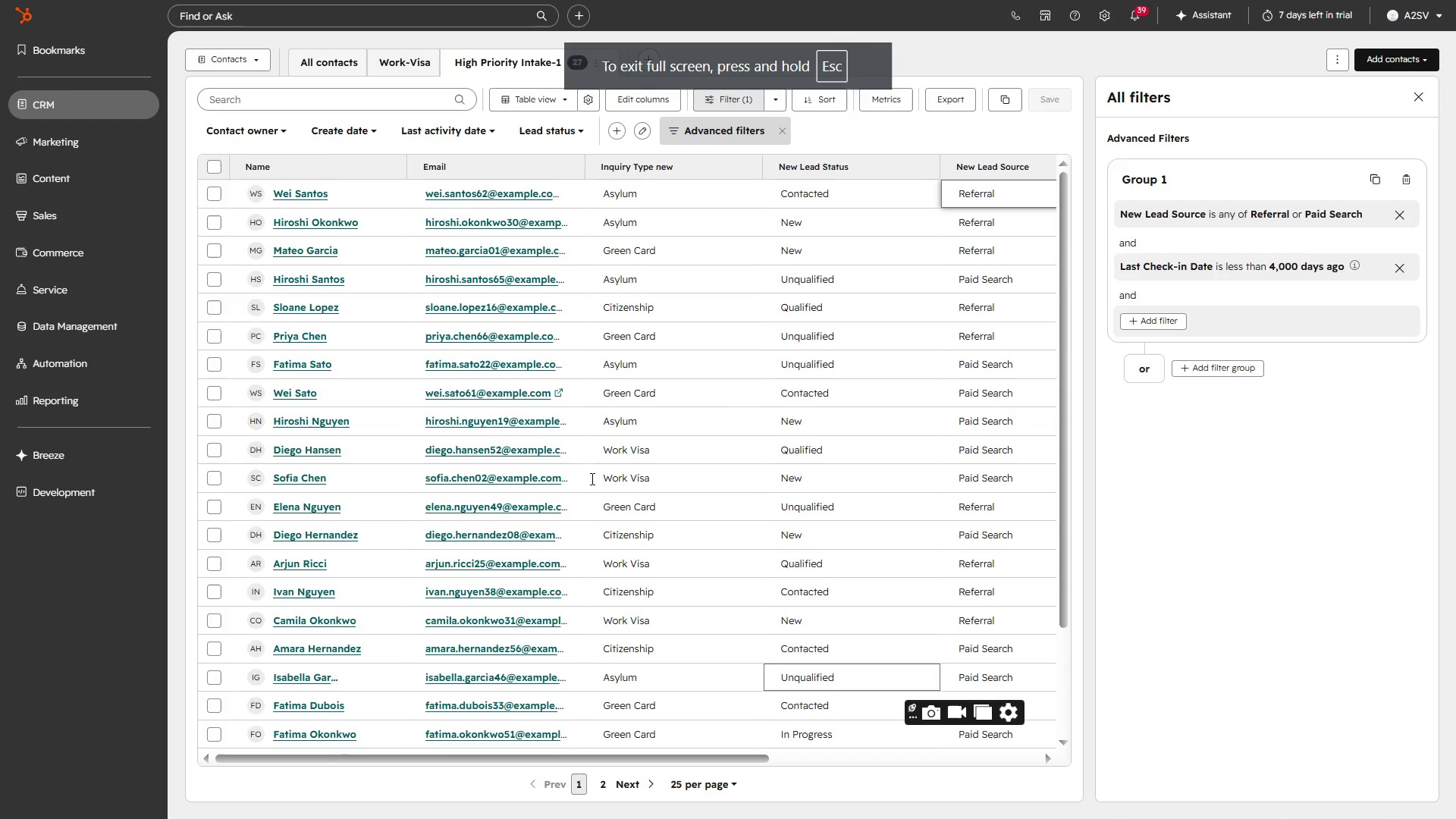 
wait(5.28)
 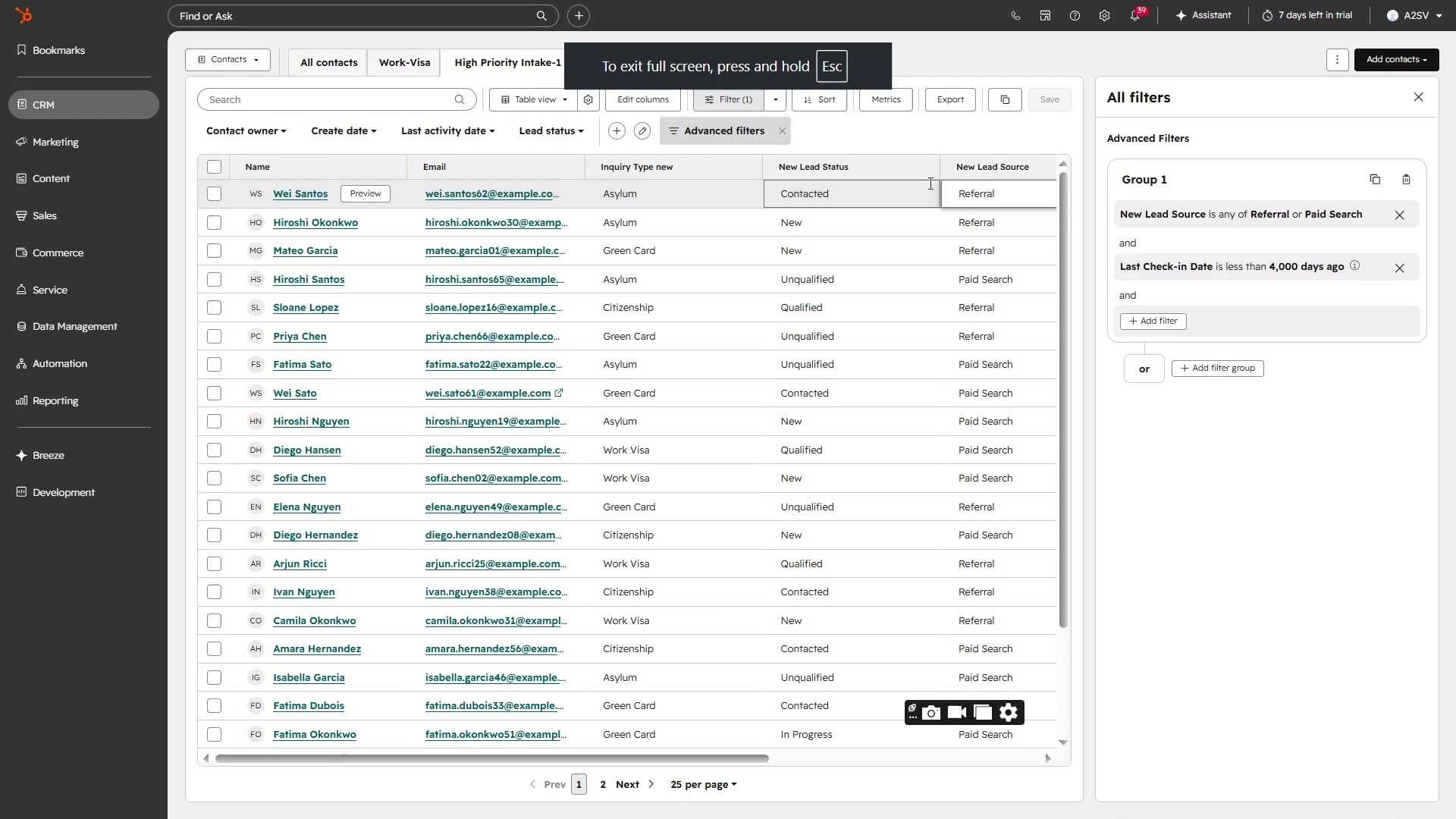 
left_click([310, 54])
 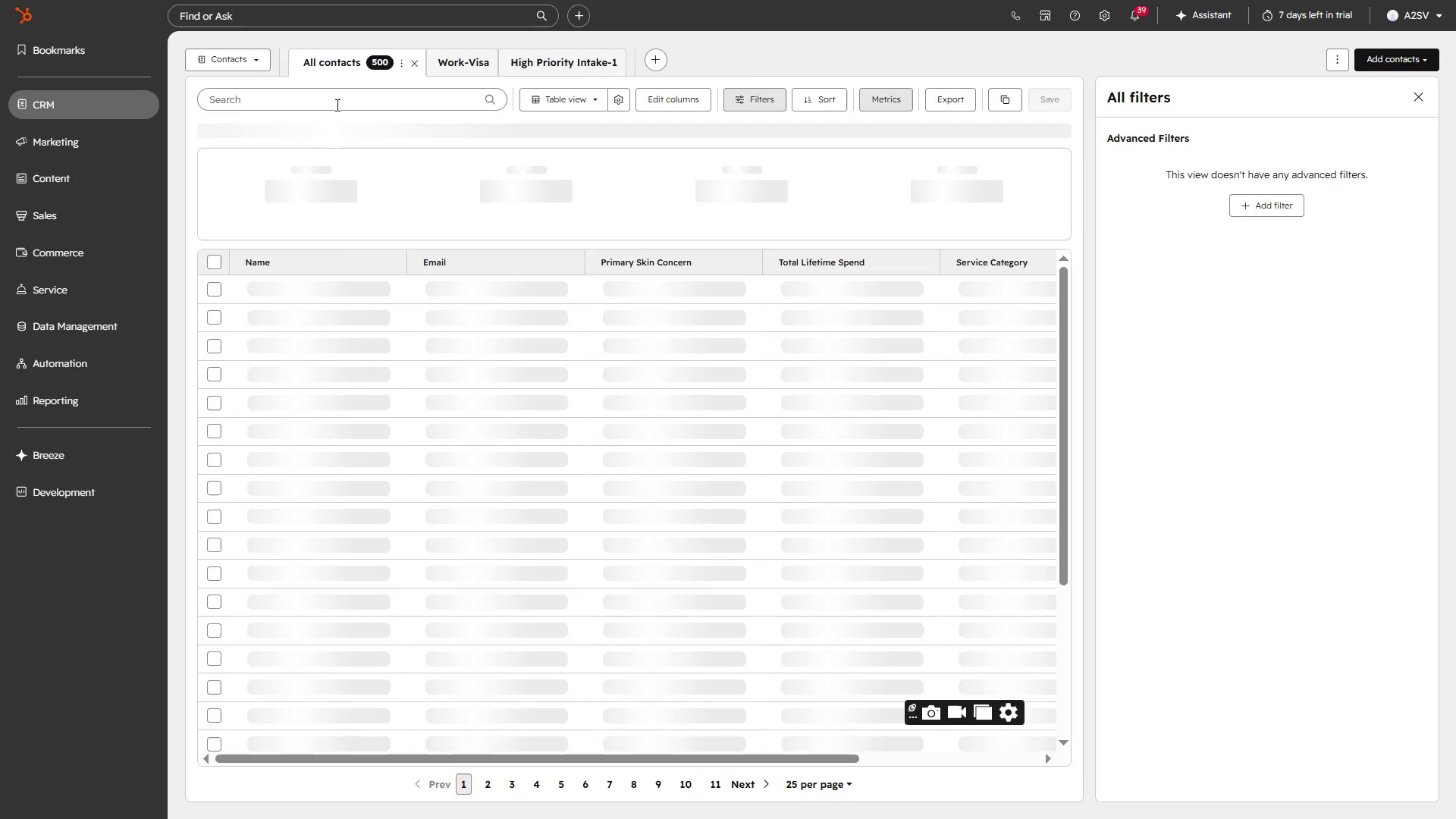 
wait(5.67)
 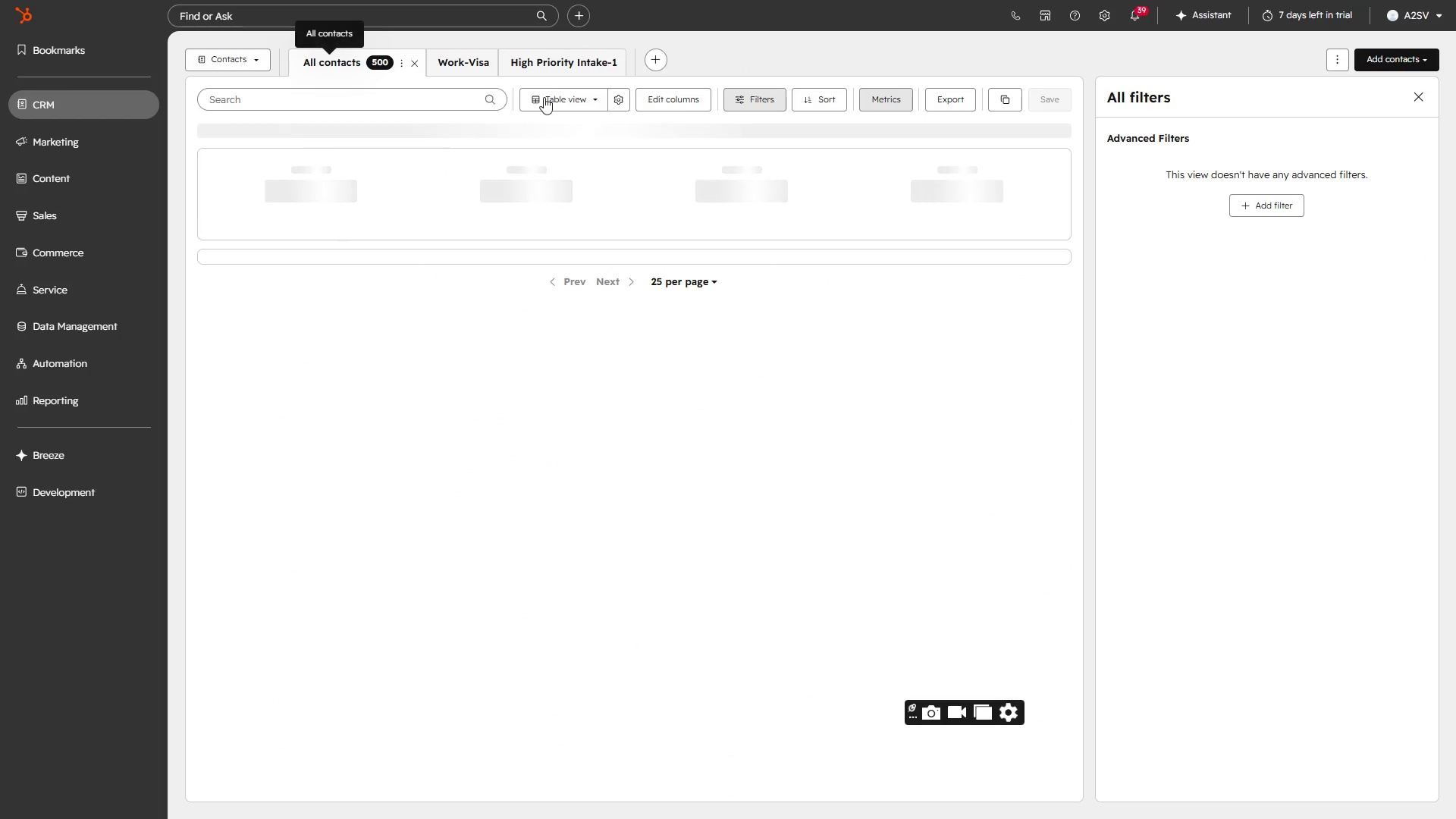 
left_click([573, 67])
 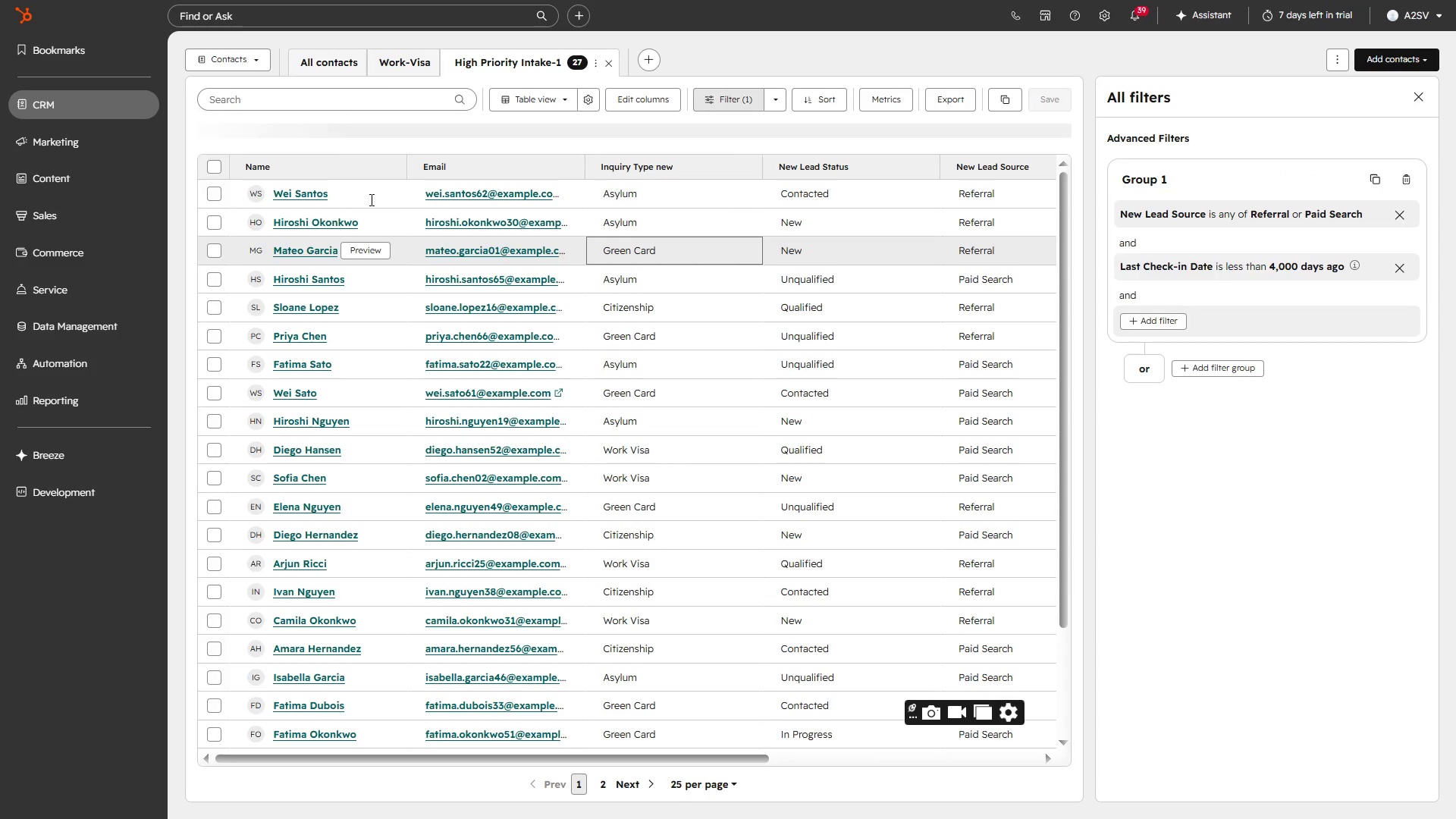 
wait(5.12)
 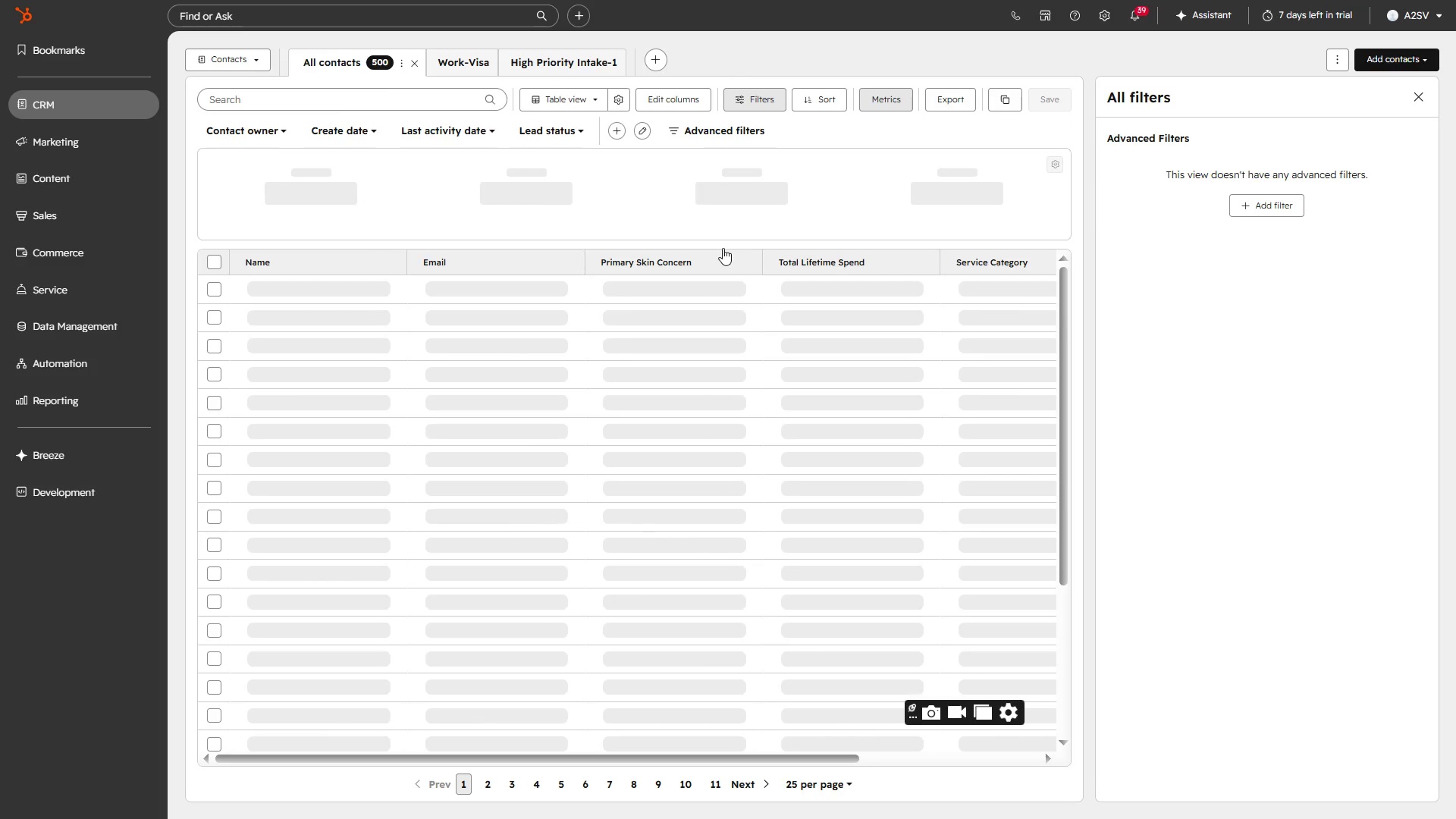 
left_click([206, 164])
 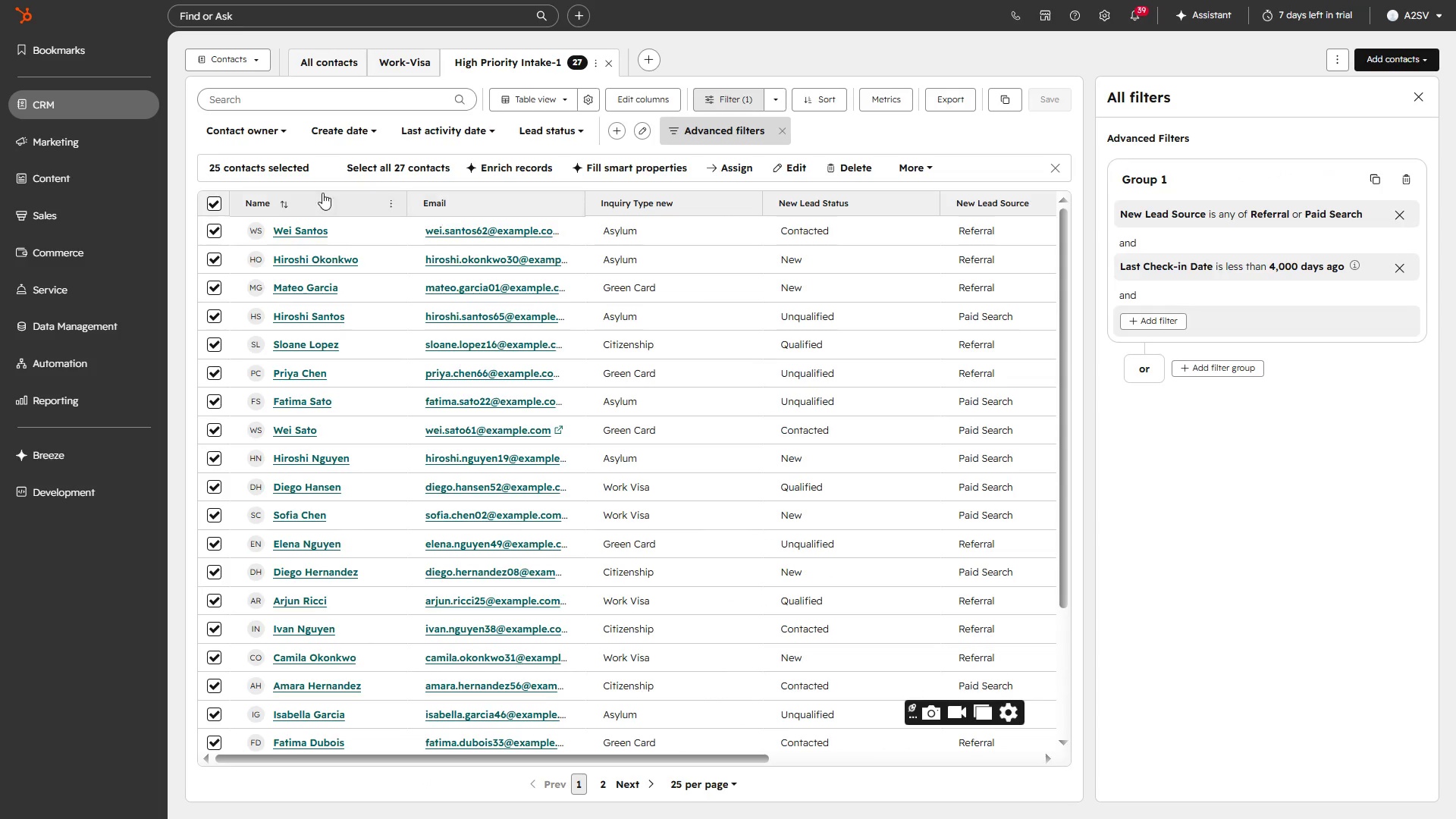 
left_click([180, 165])
 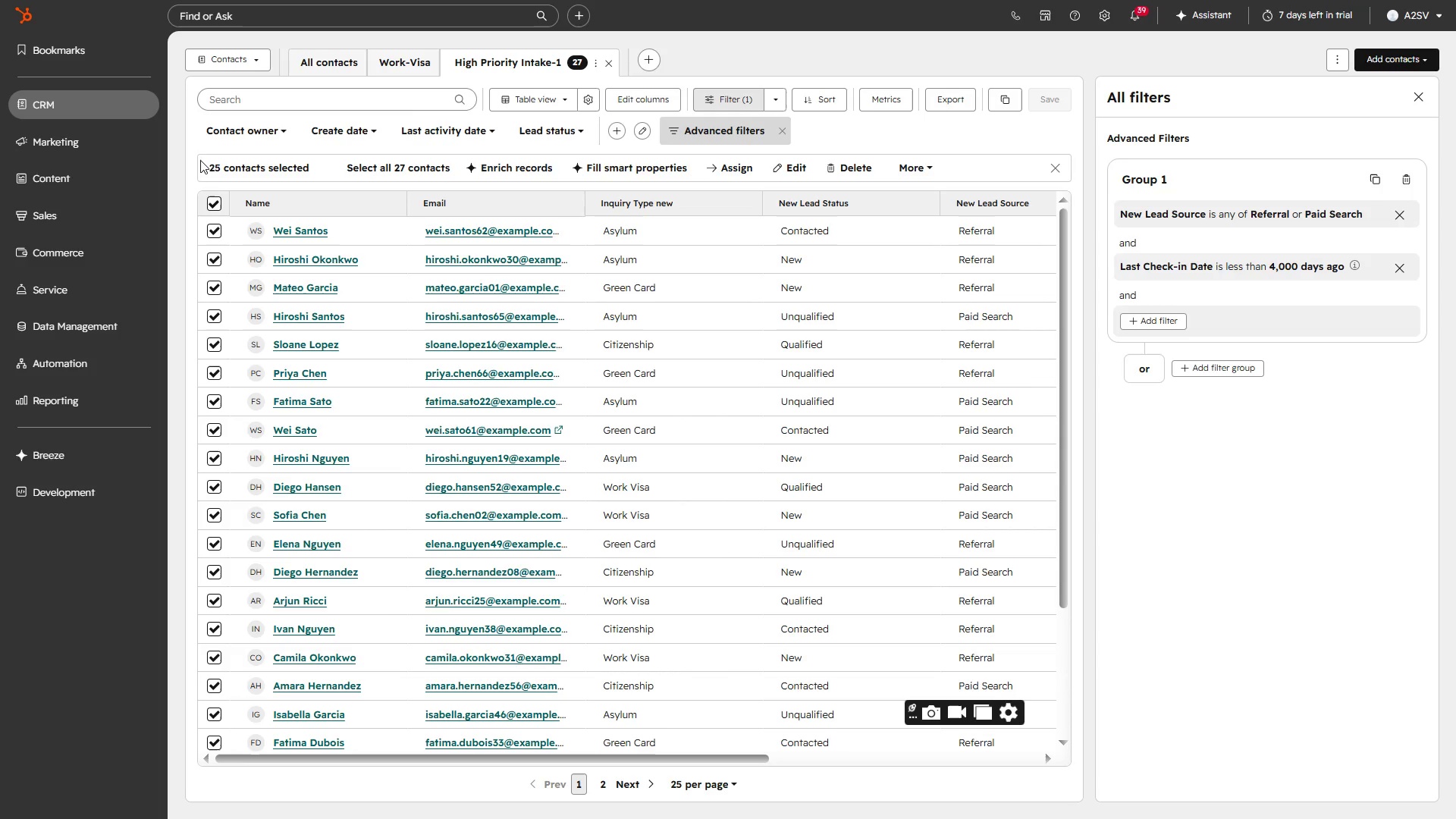 
left_click([199, 143])
 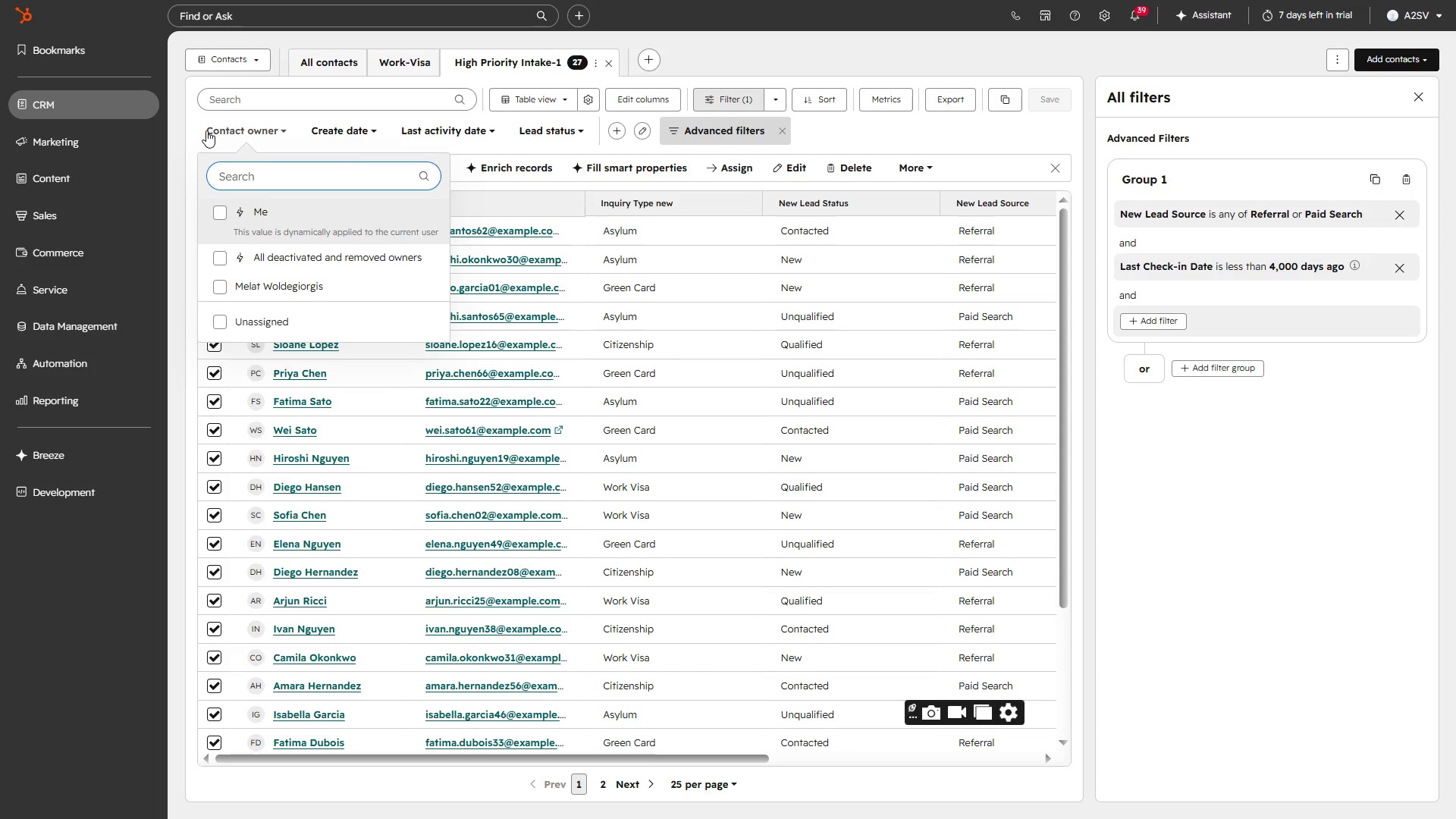 
left_click([171, 143])
 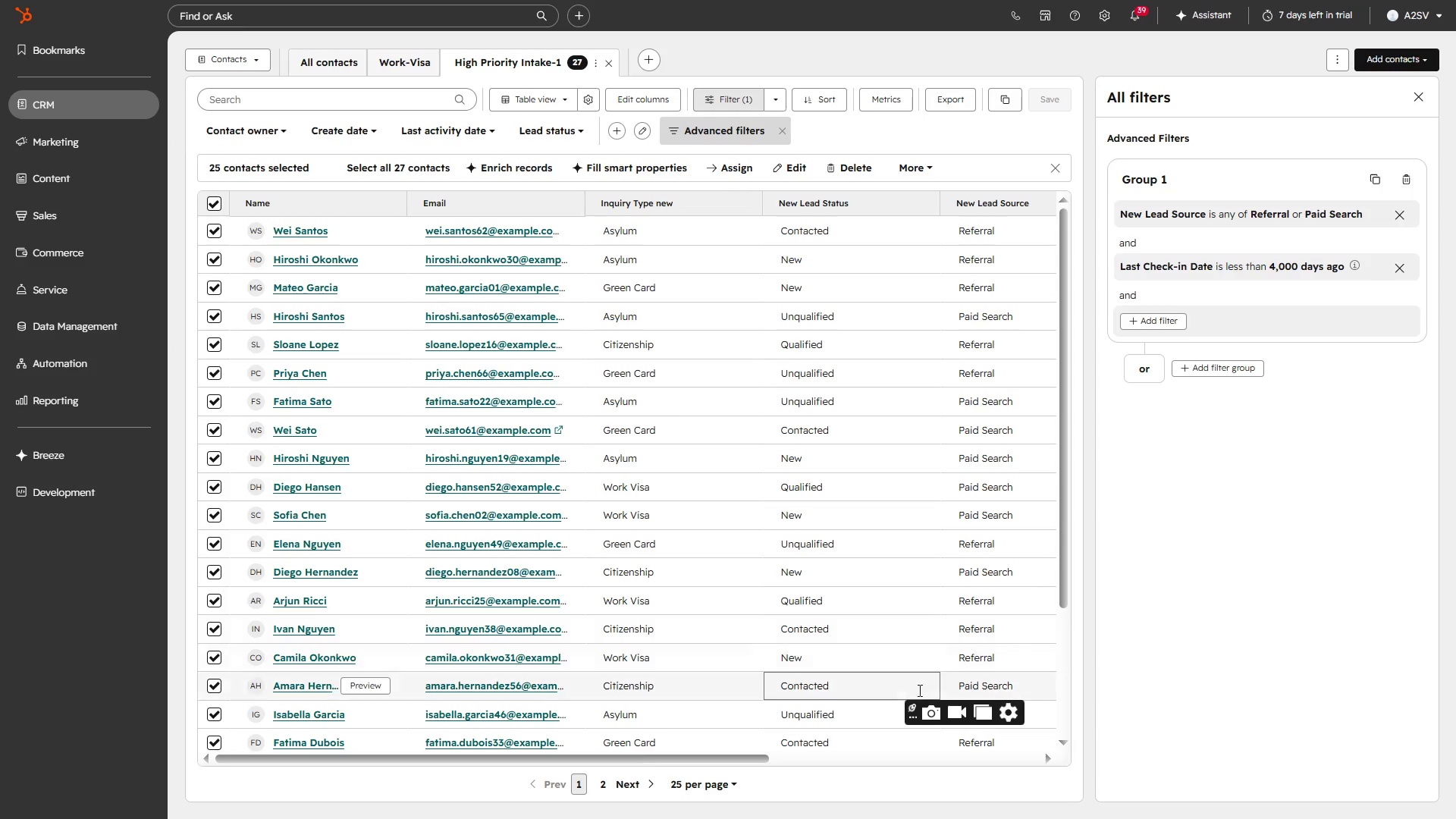 
mouse_move([957, 716])
 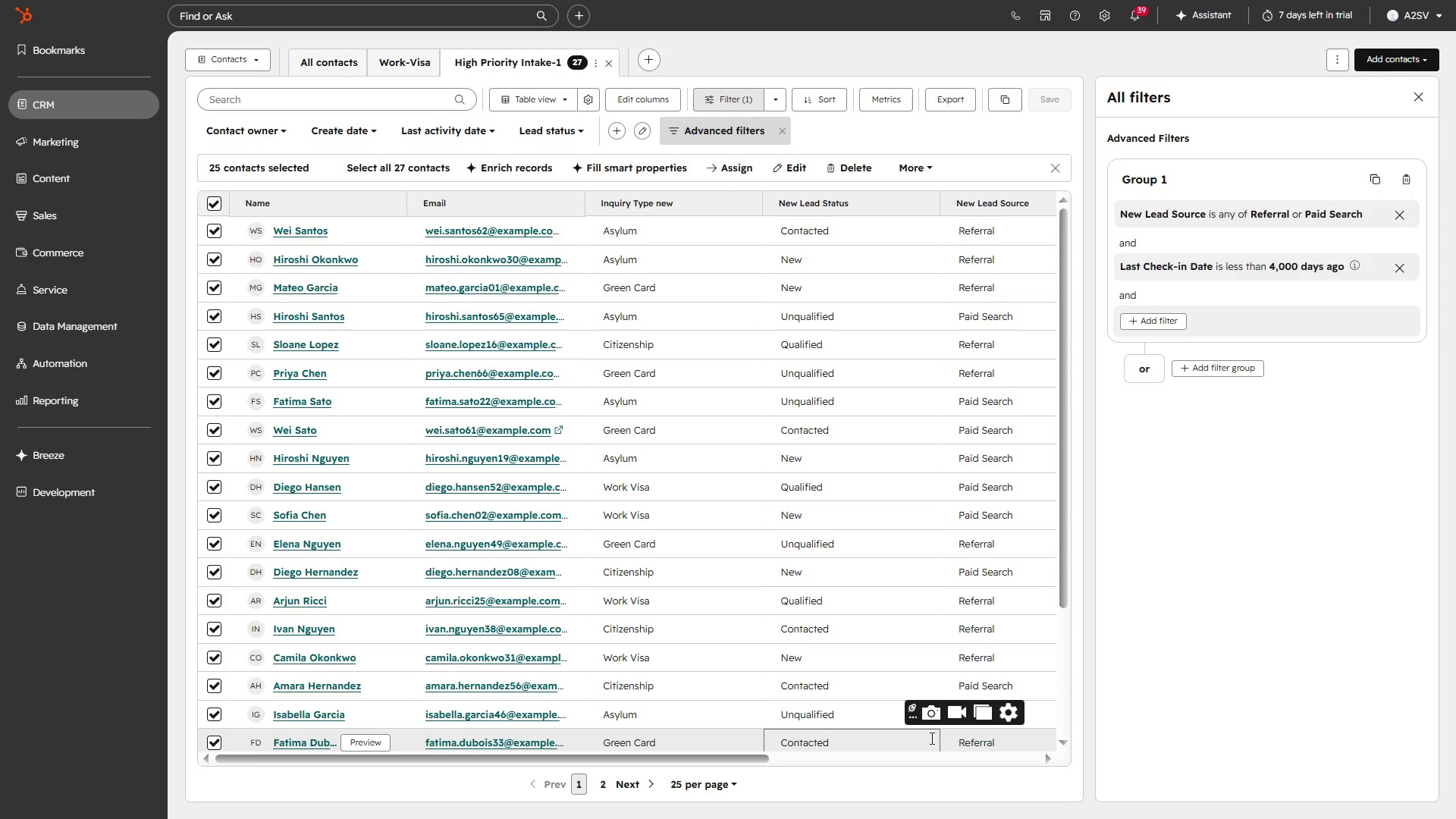 
key(Meta+Tab)
 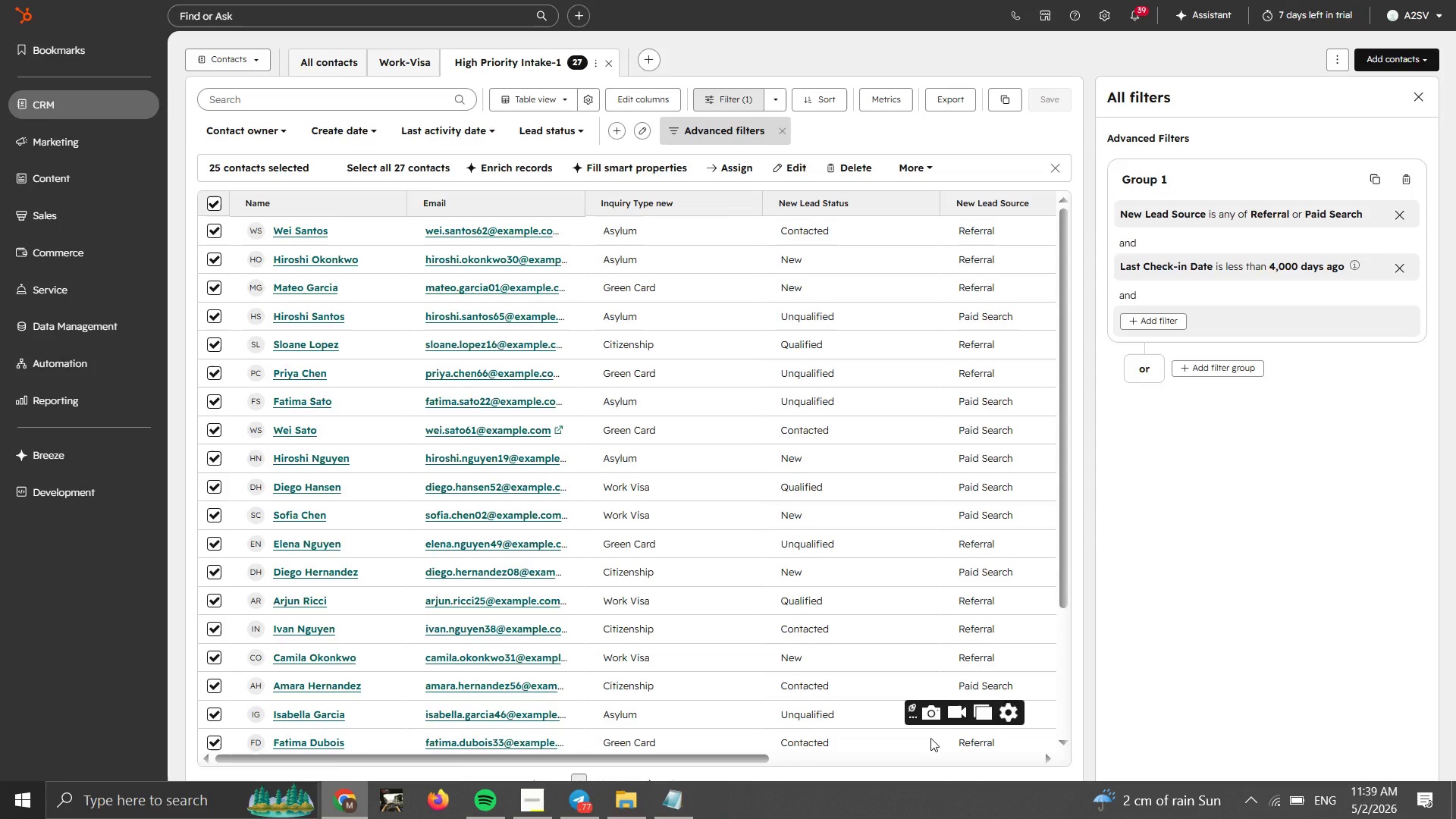 
key(Meta+MetaLeft)
 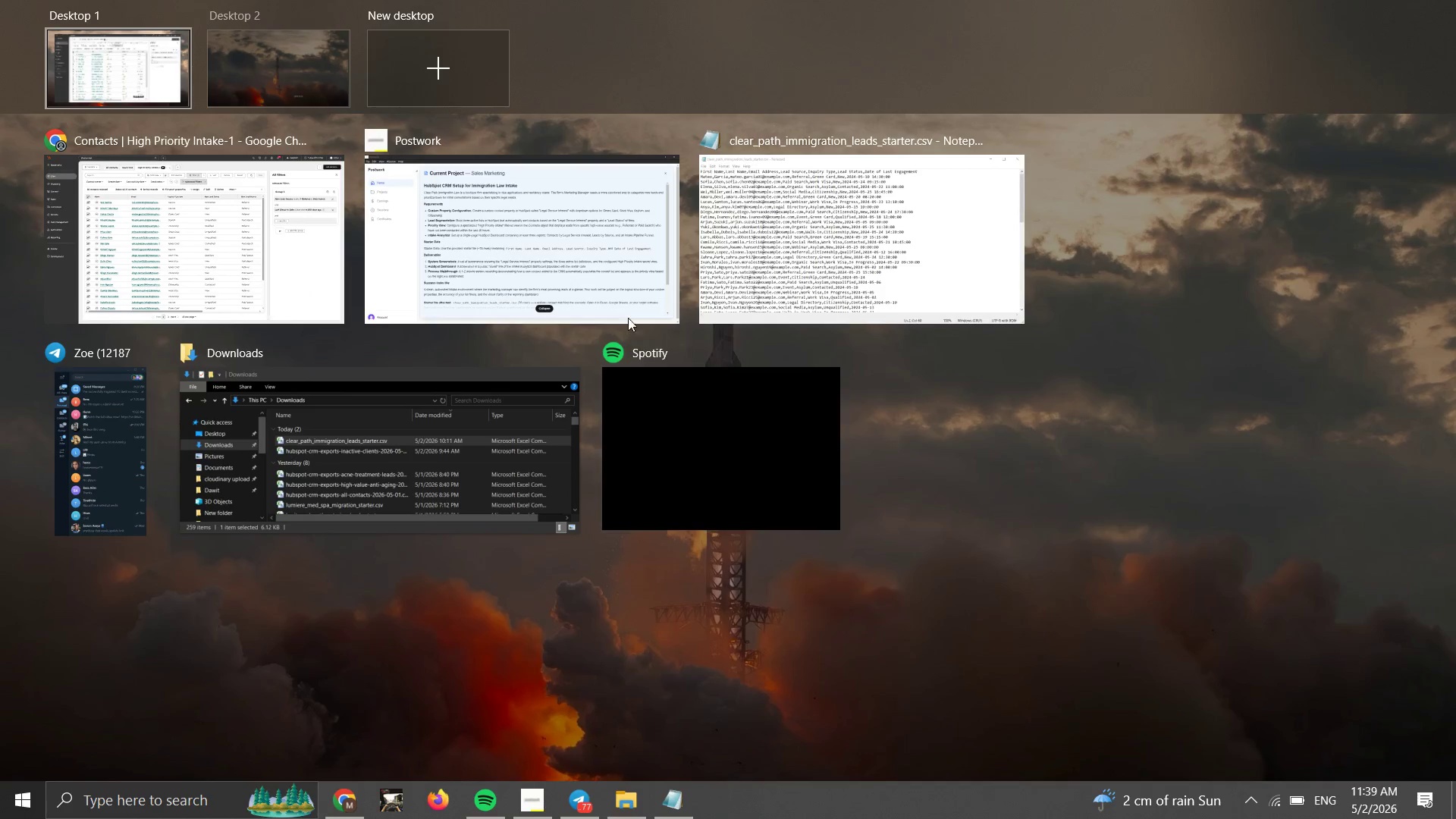 
left_click([616, 295])